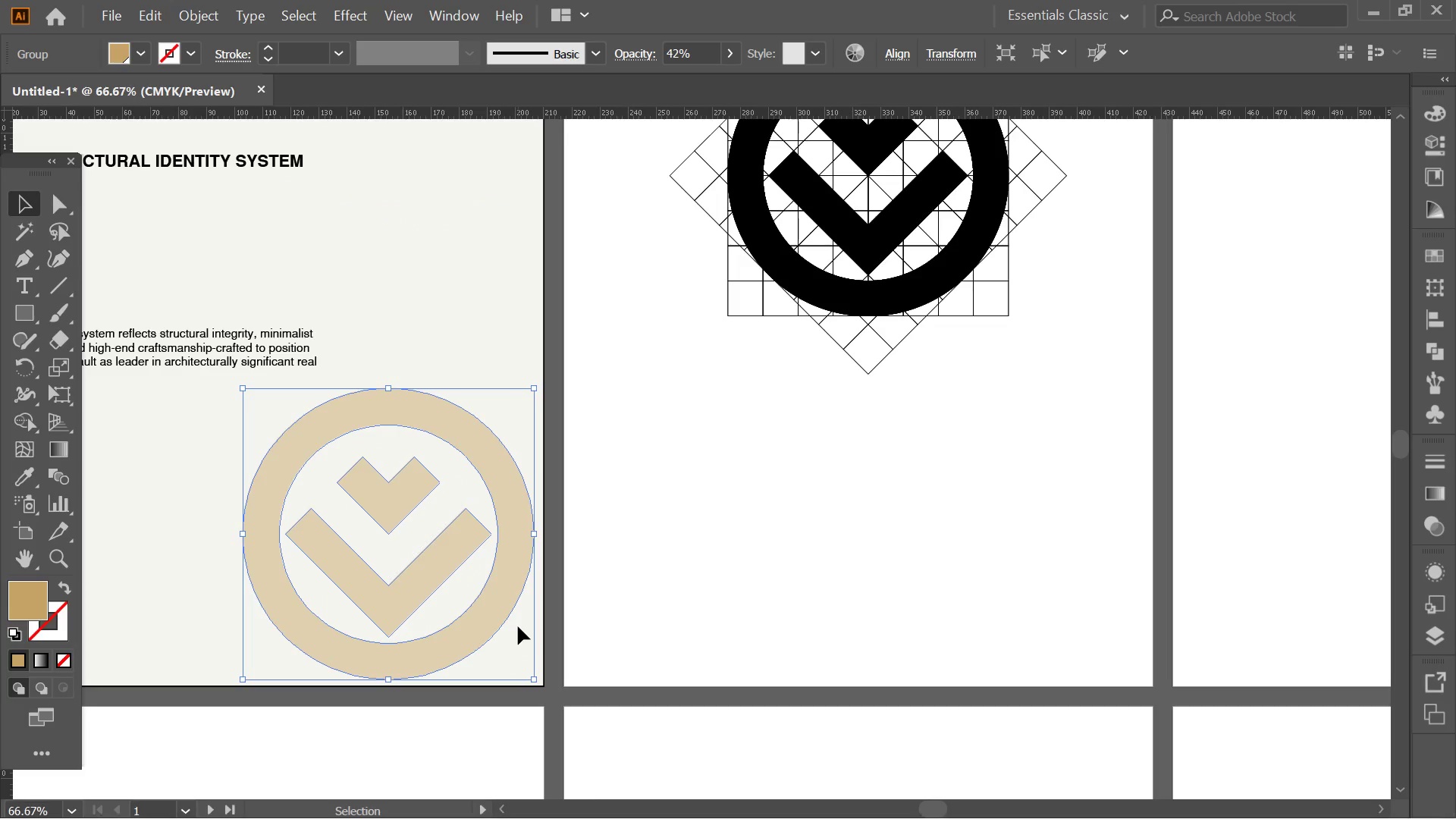 
hold_key(key=Space, duration=0.73)
 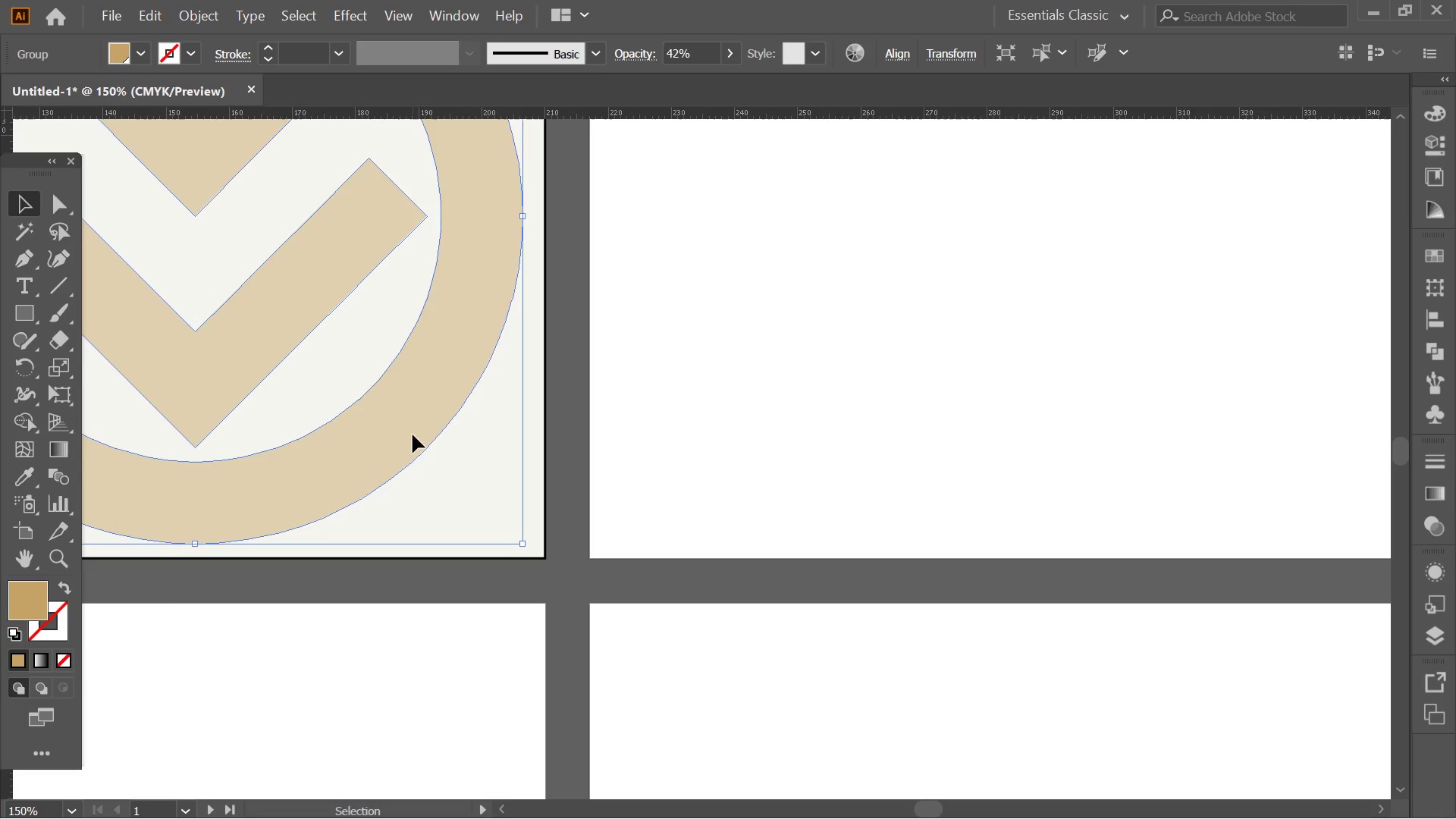 
scroll: coordinate [552, 670], scroll_direction: up, amount: 2.0
 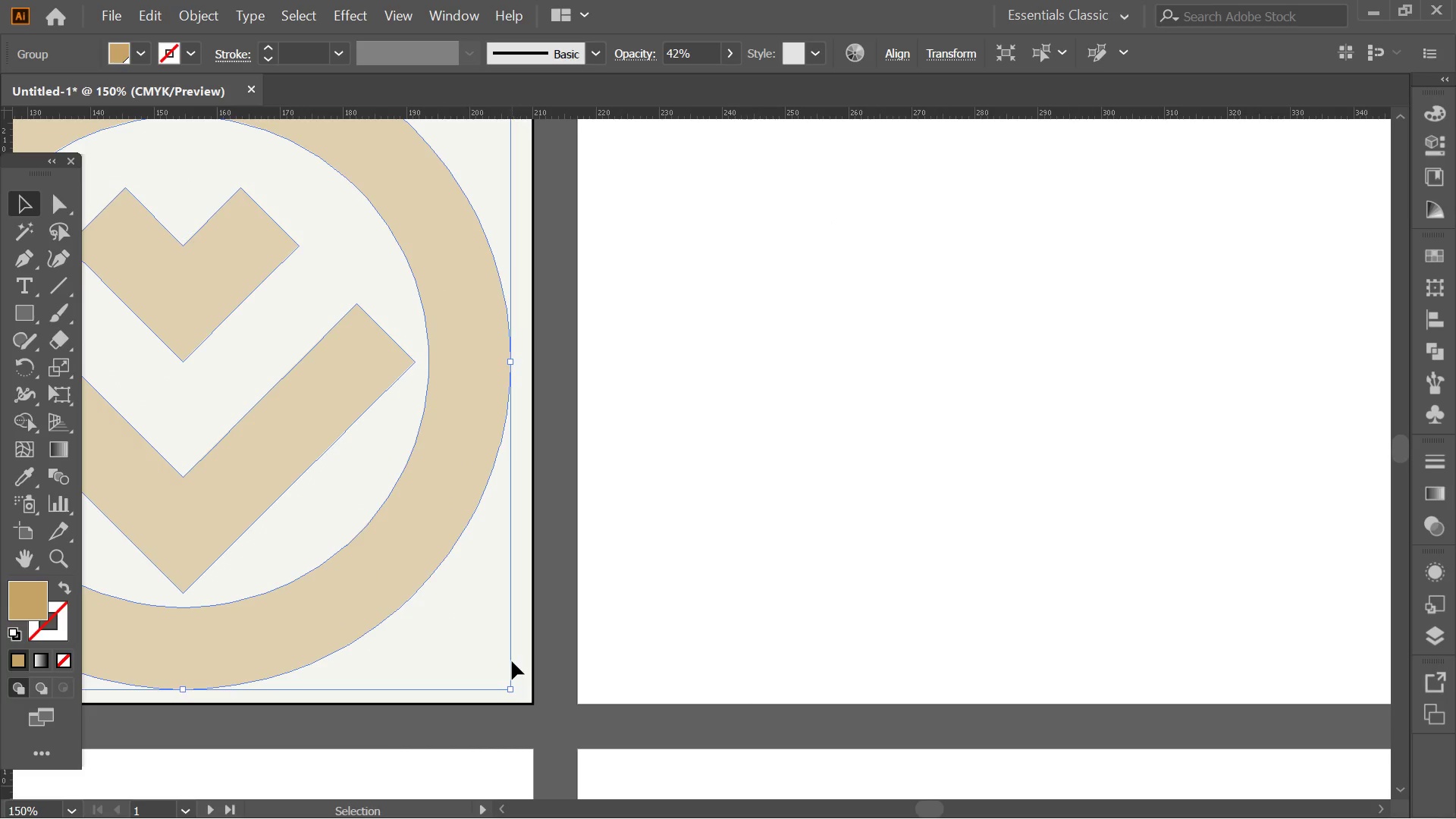 
left_click_drag(start_coordinate=[506, 634], to_coordinate=[516, 497])
 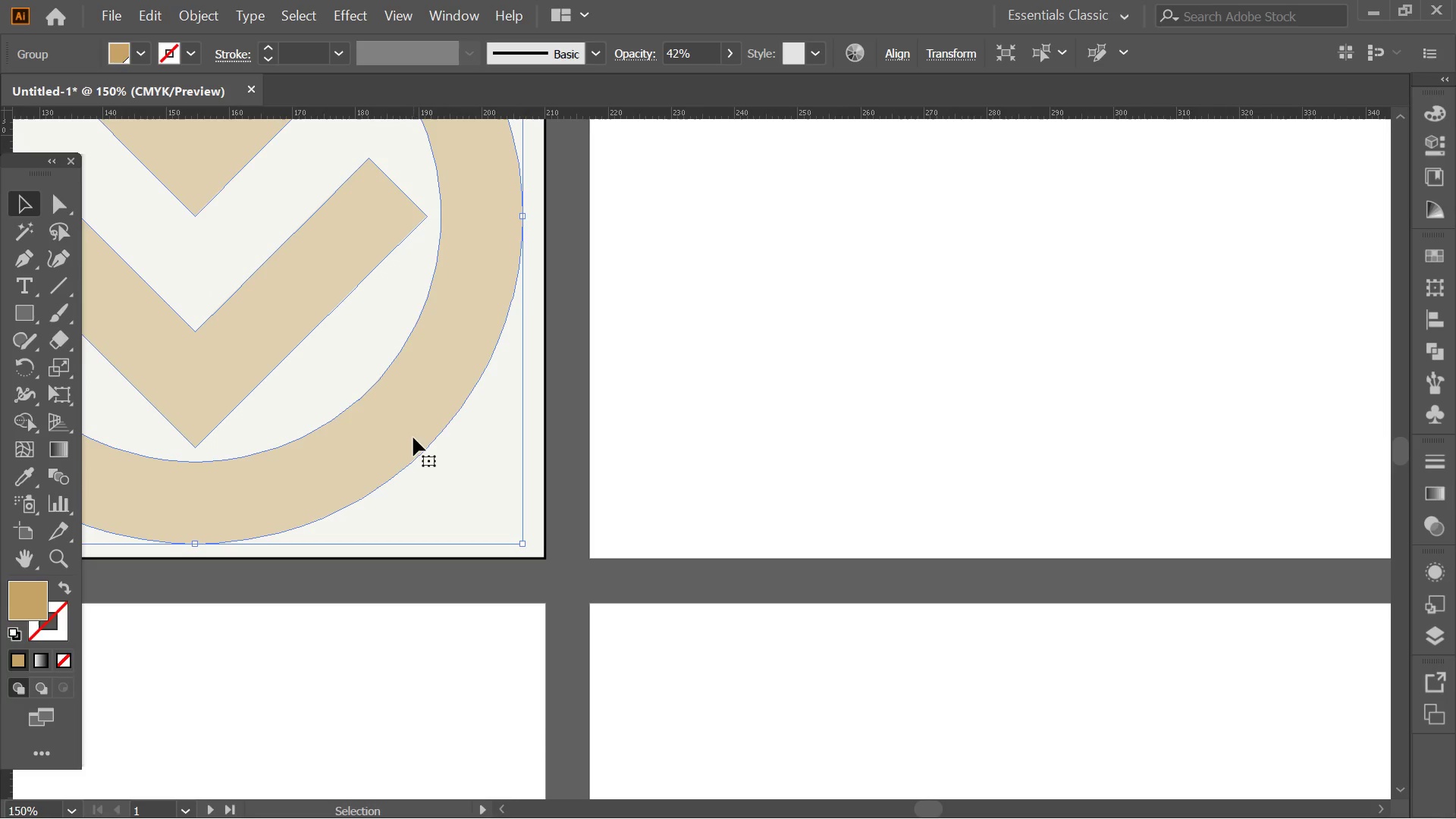 
left_click_drag(start_coordinate=[413, 435], to_coordinate=[418, 438])
 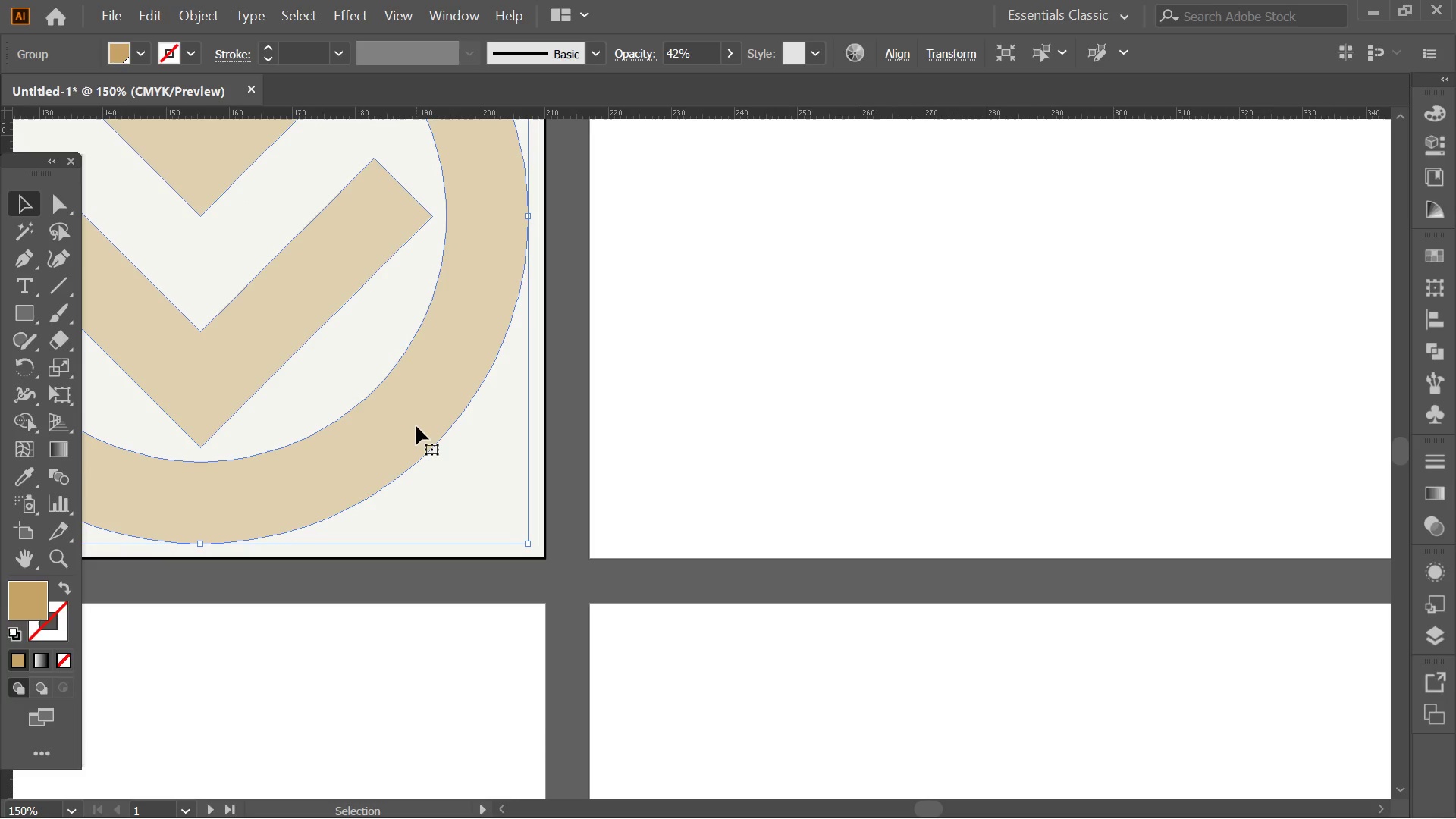 
left_click_drag(start_coordinate=[415, 425], to_coordinate=[432, 444])
 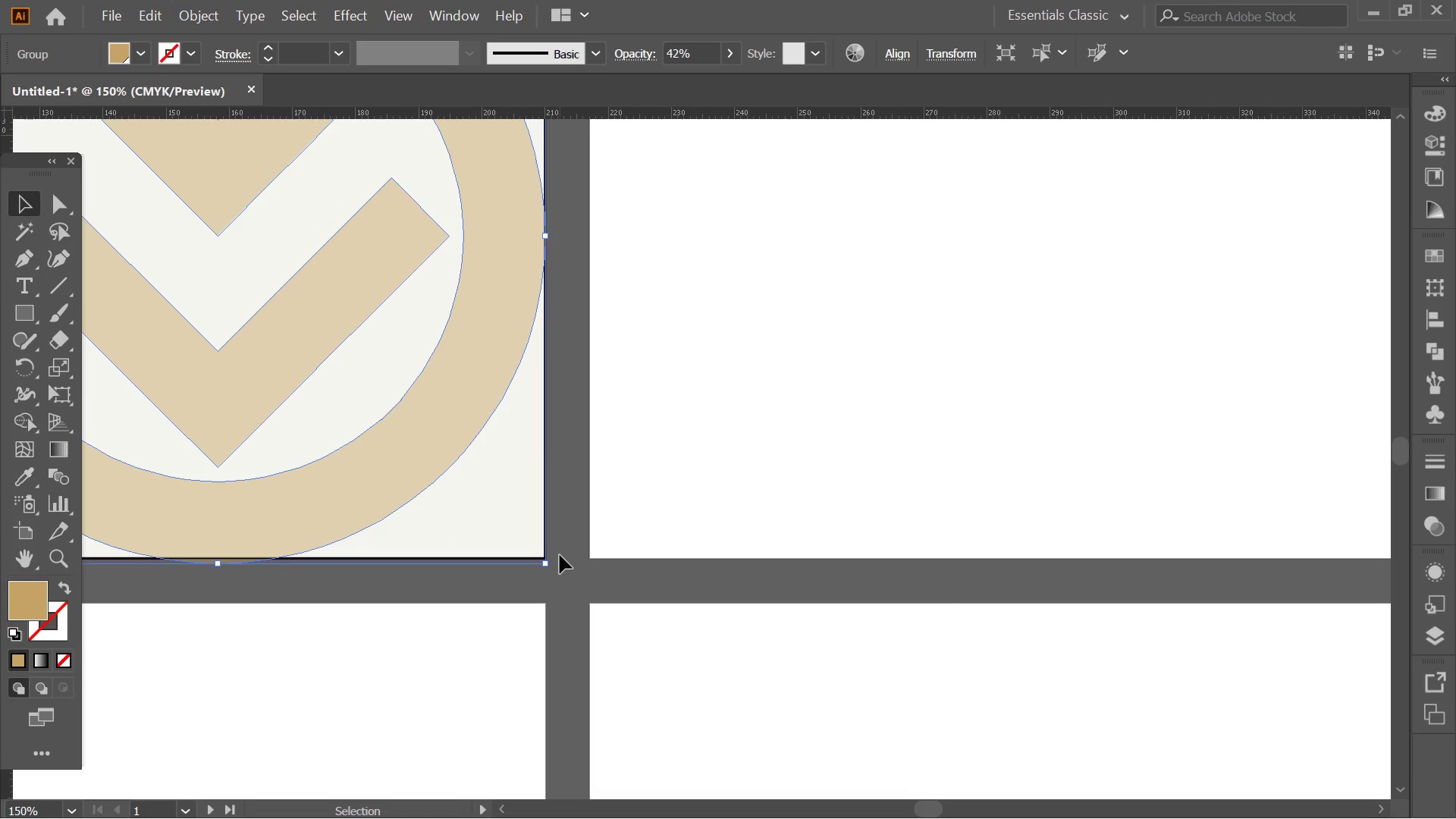 
key(ArrowUp)
 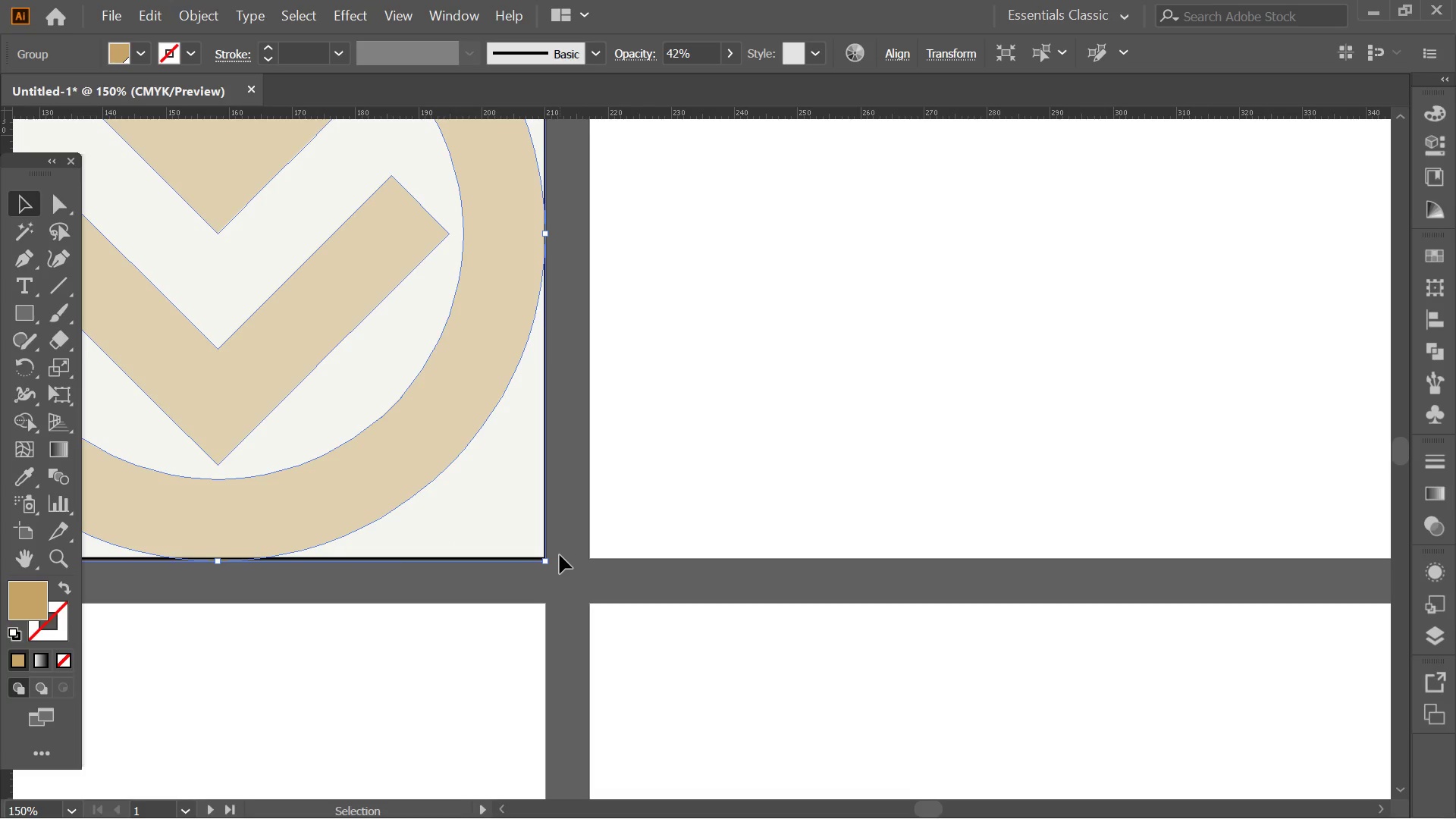 
key(ArrowUp)
 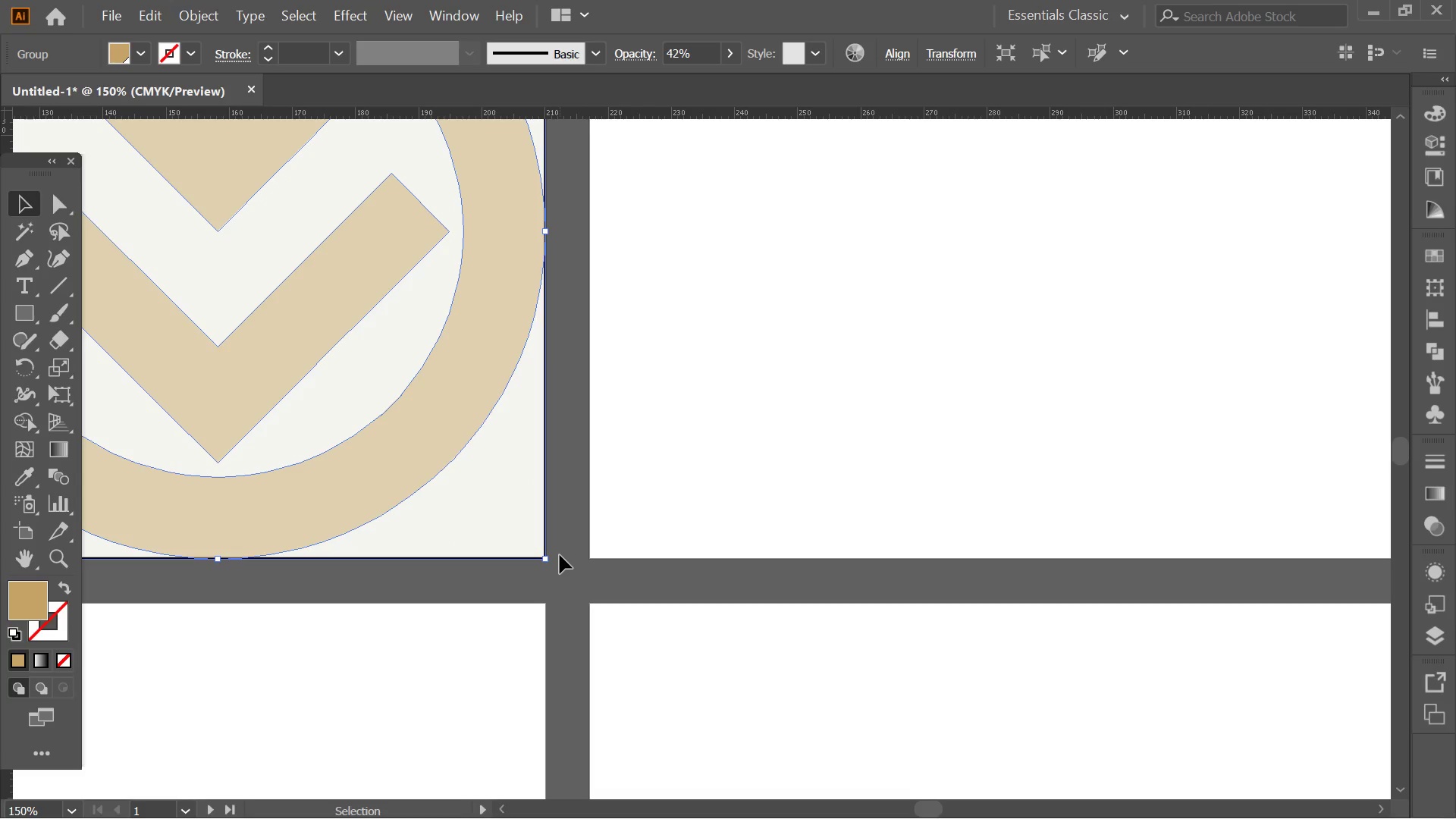 
key(ArrowUp)
 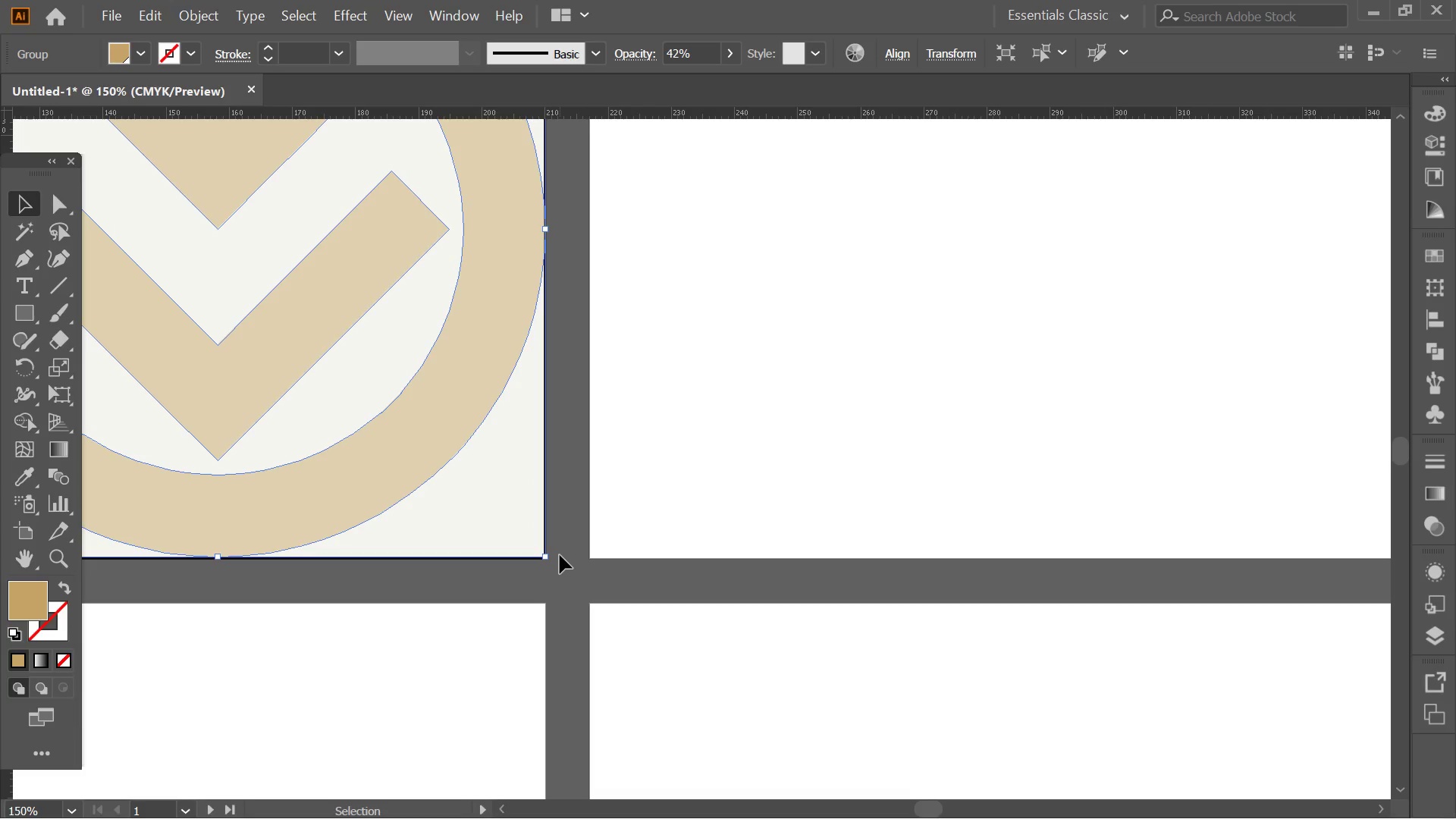 
key(ArrowLeft)
 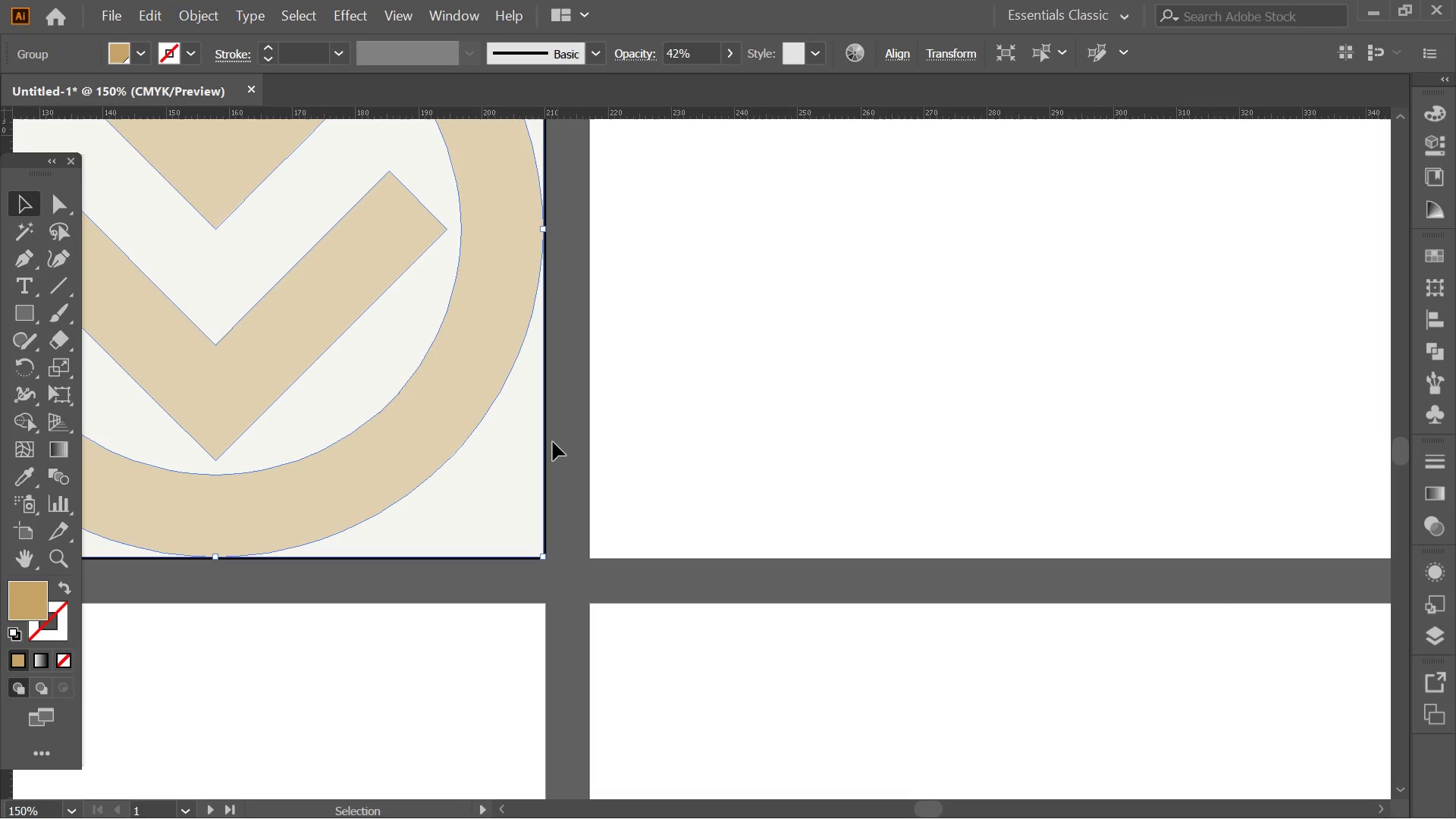 
left_click([582, 335])
 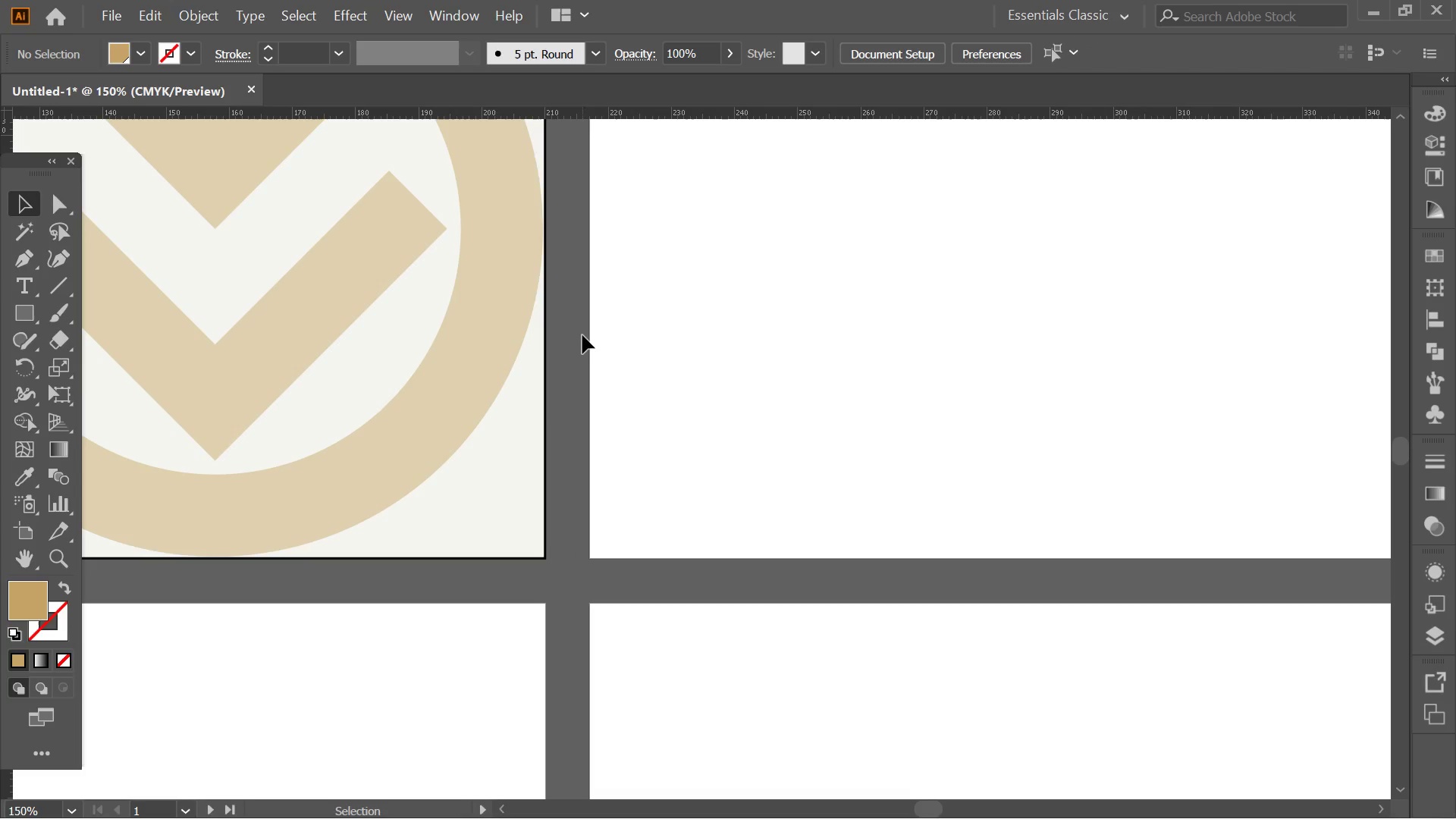 
hold_key(key=AltLeft, duration=0.52)
 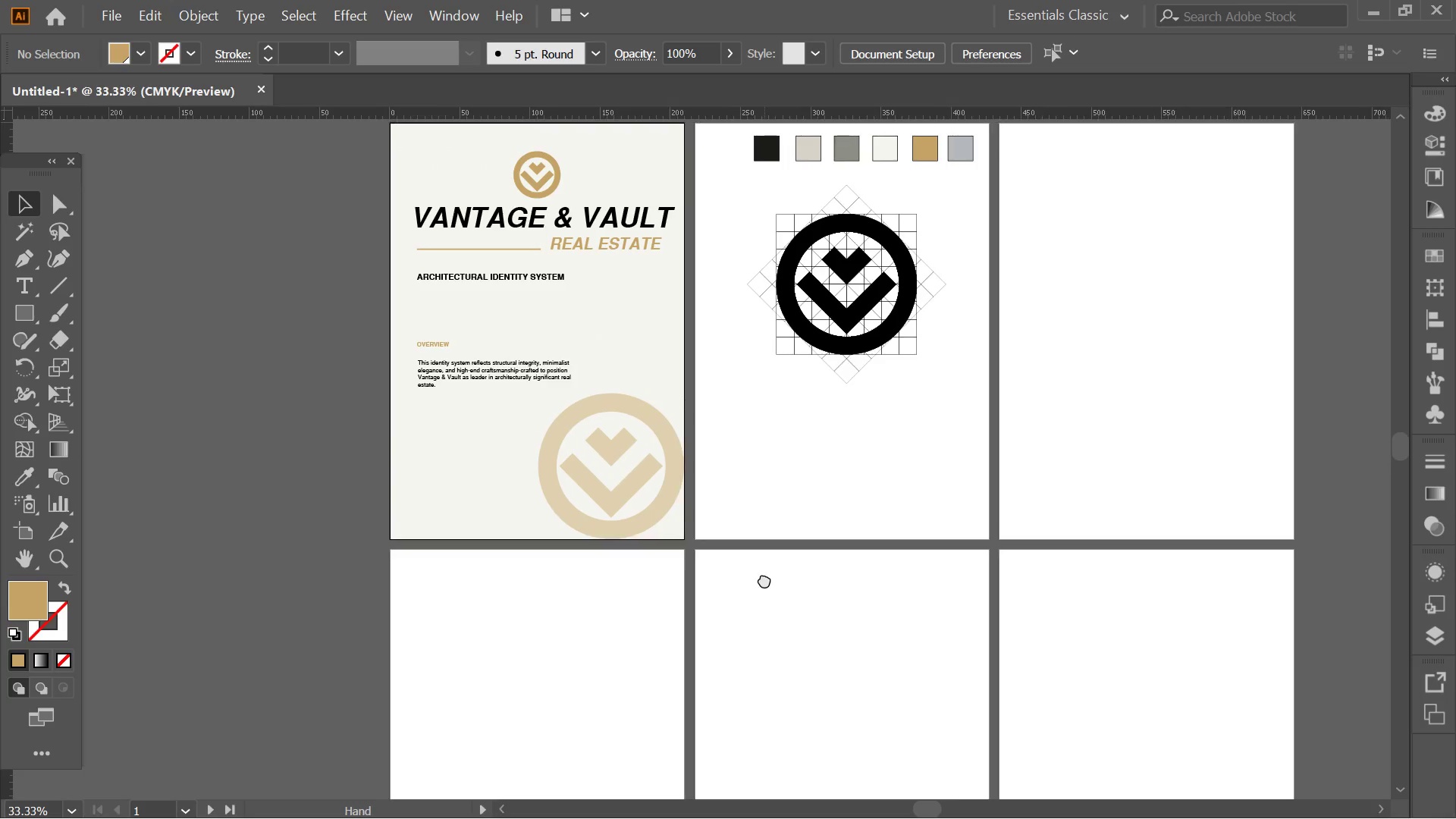 
hold_key(key=Space, duration=0.45)
 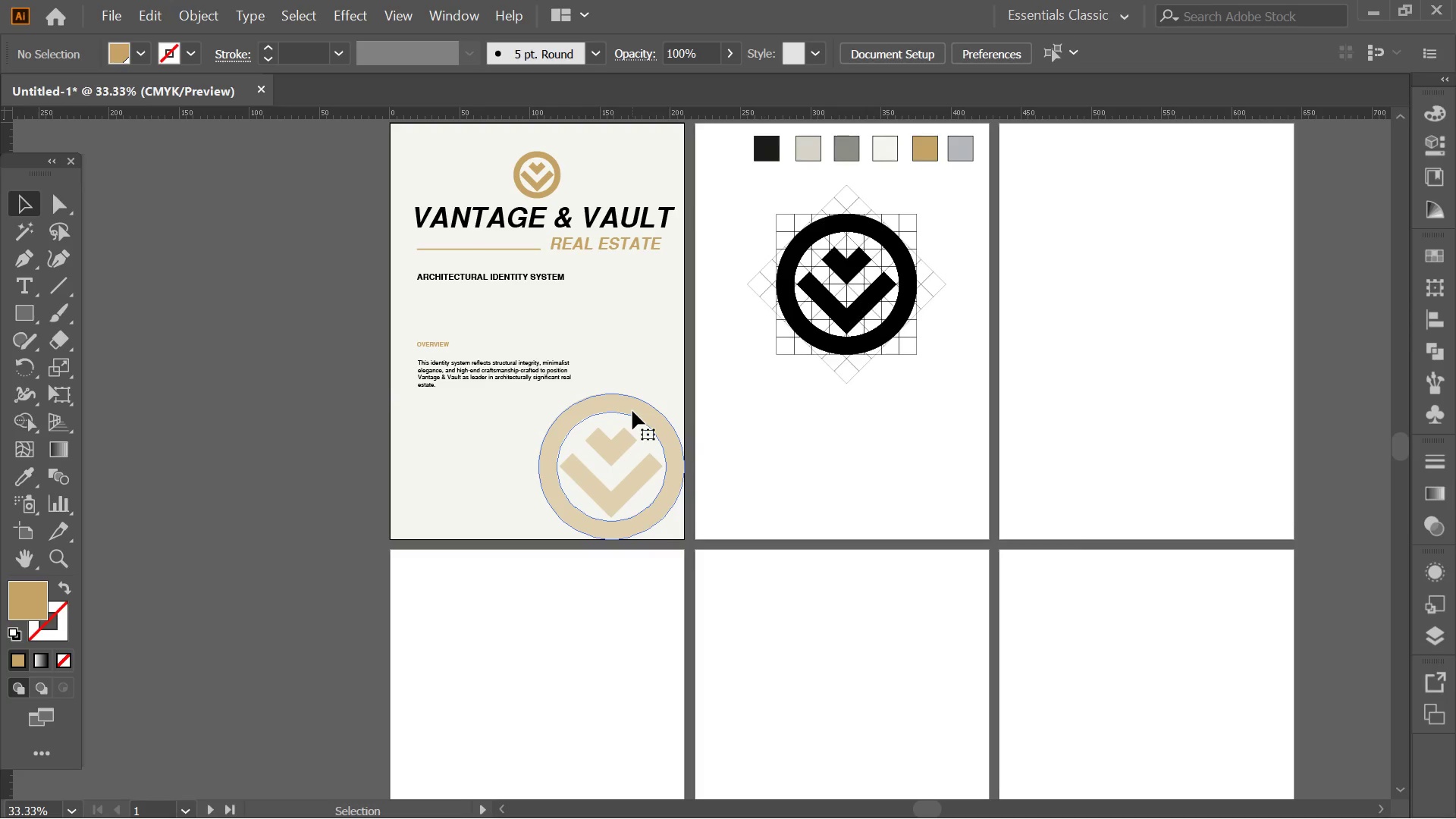 
left_click_drag(start_coordinate=[687, 433], to_coordinate=[764, 579])
 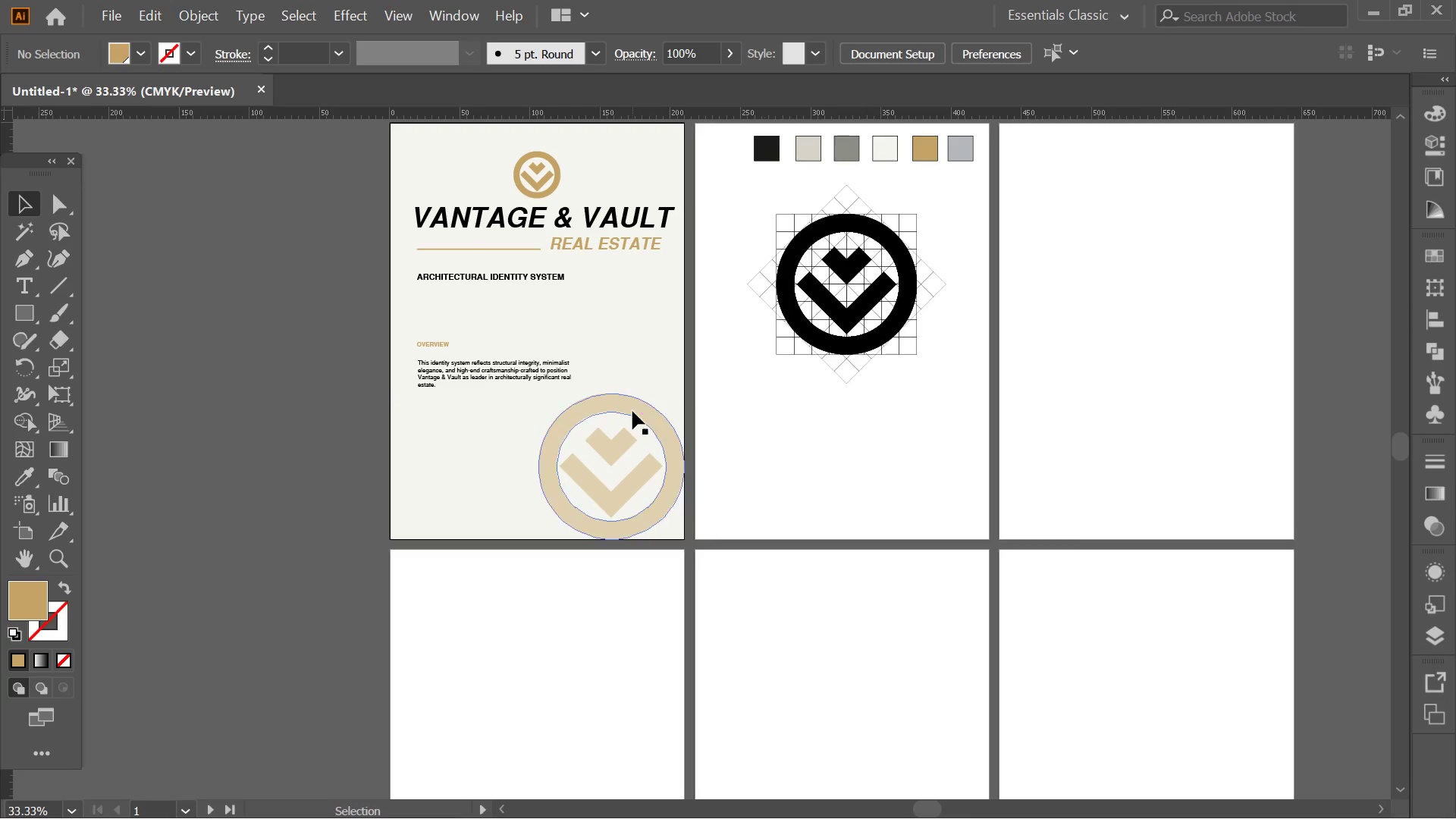 
scroll: coordinate [638, 350], scroll_direction: down, amount: 4.0
 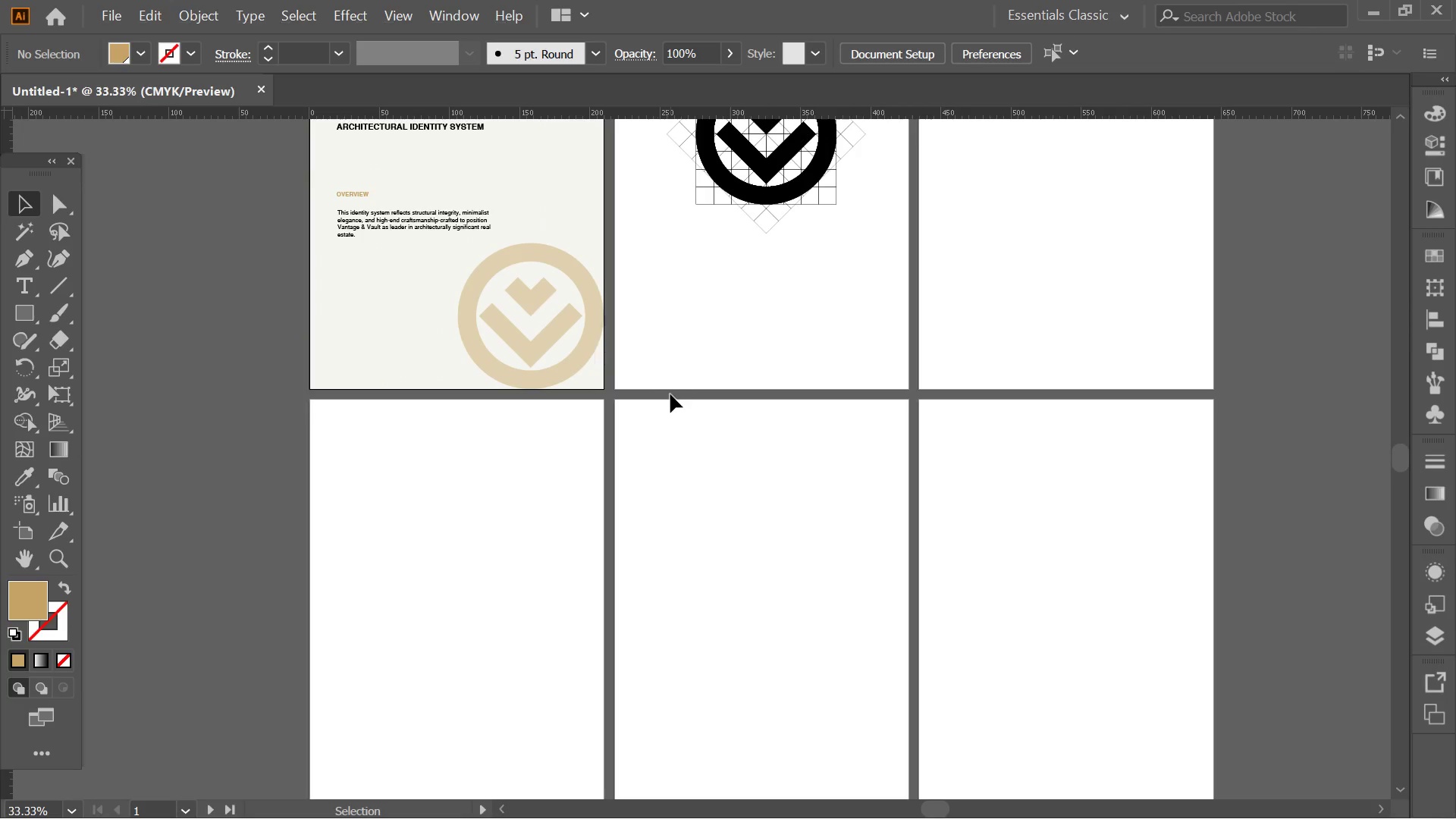 
left_click([632, 411])
 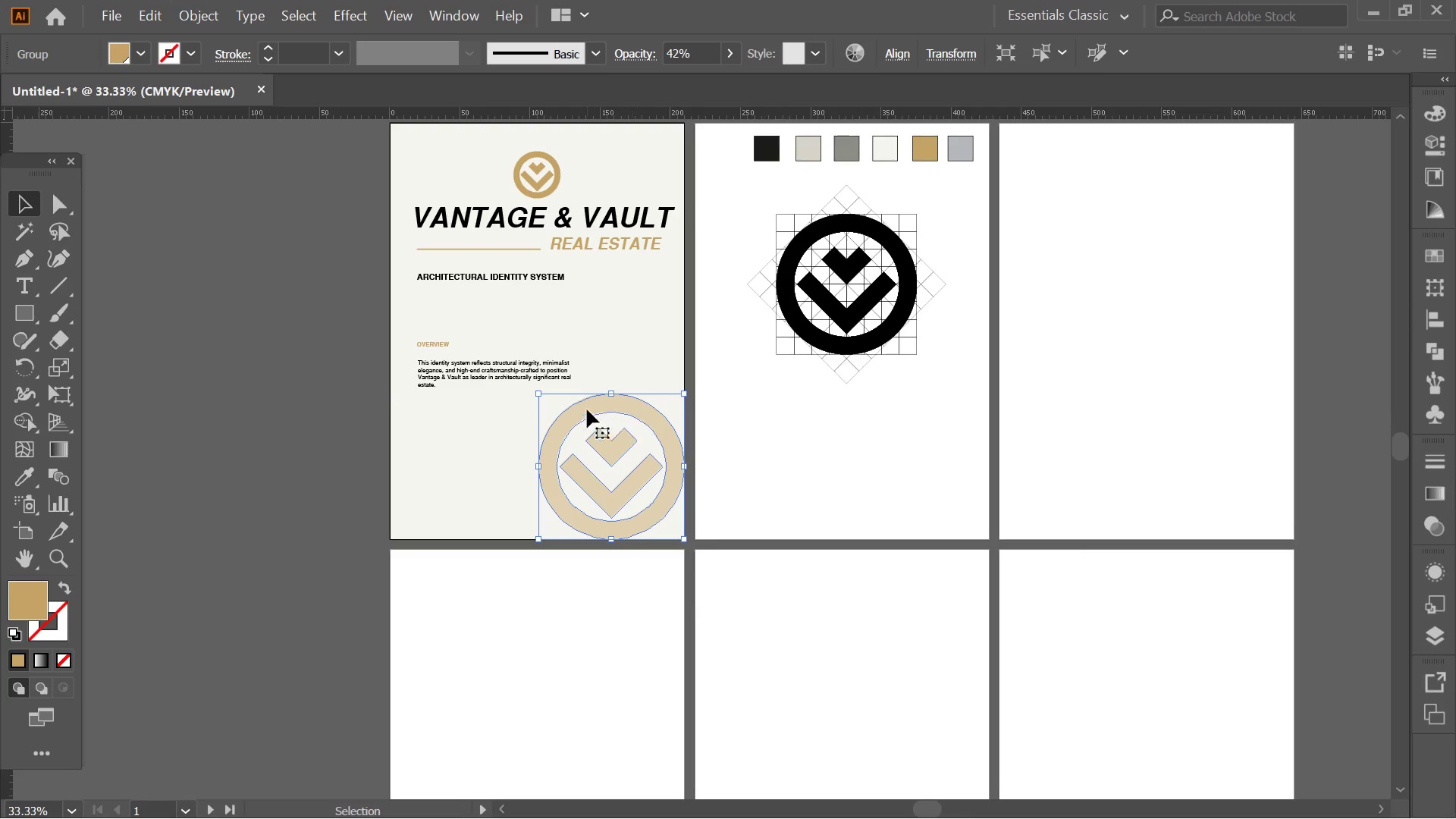 
hold_key(key=ShiftLeft, duration=1.7)
left_click_drag(start_coordinate=[541, 389], to_coordinate=[482, 318])
 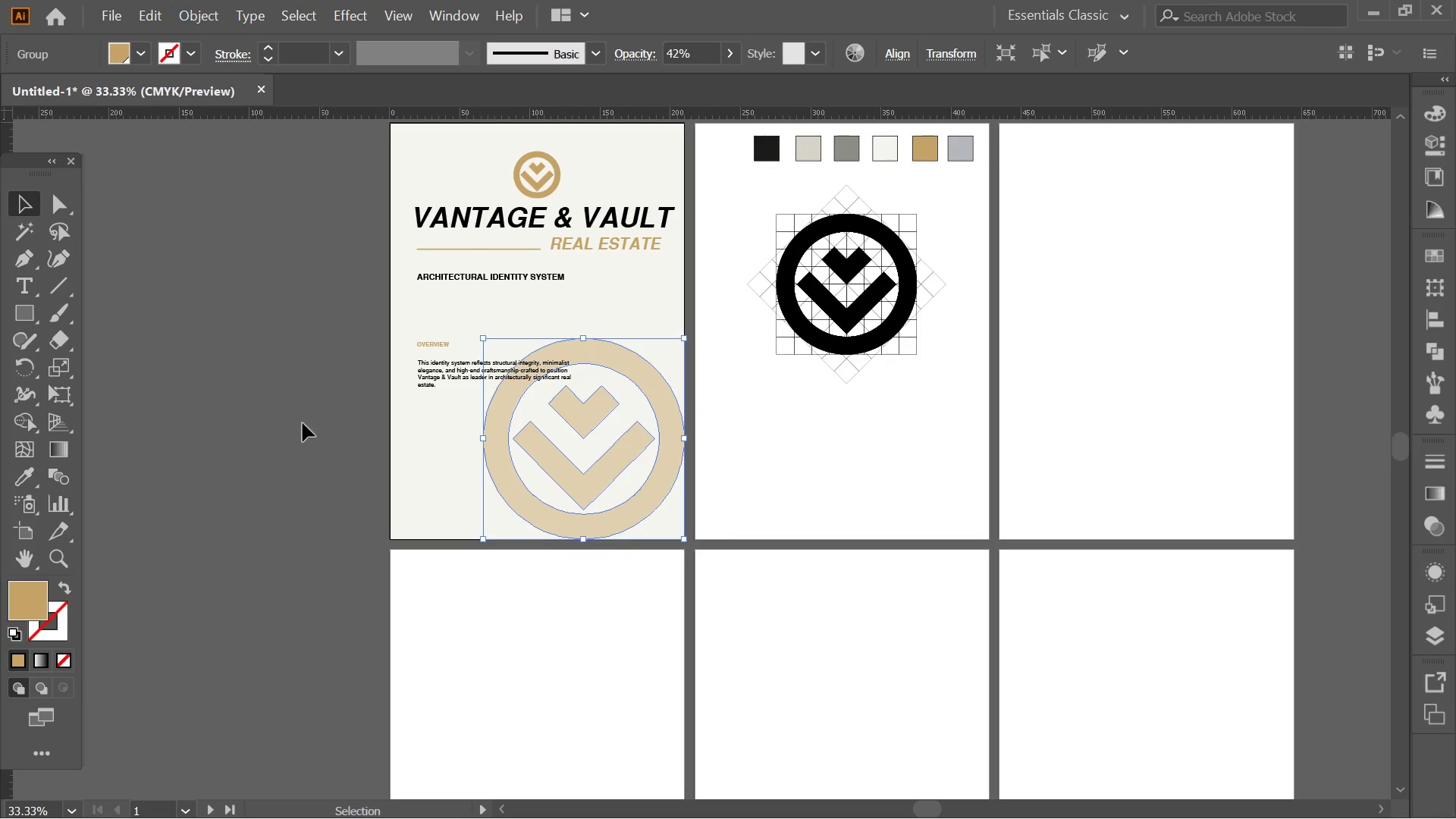 
left_click([256, 457])
 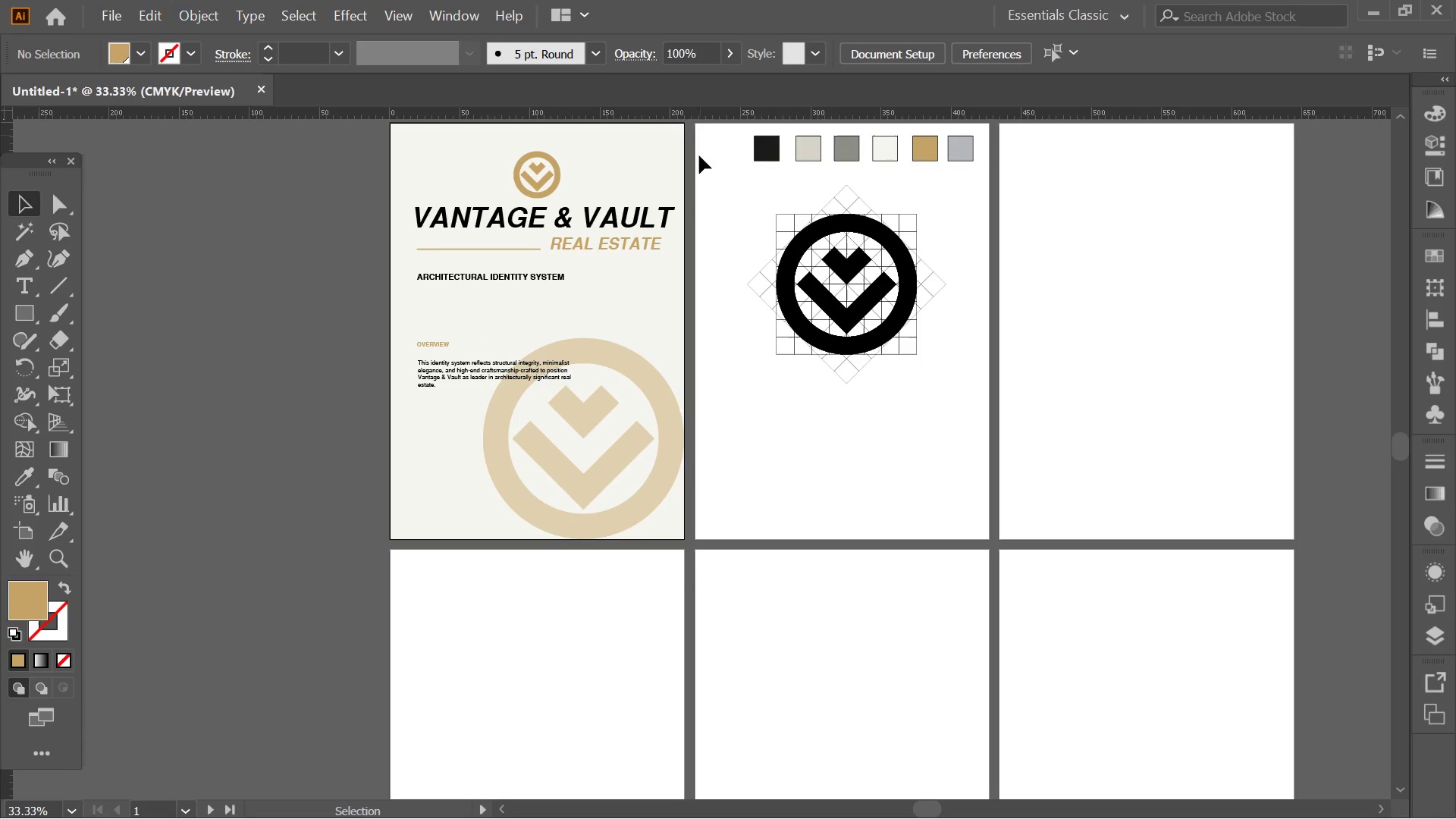 
left_click([617, 356])
 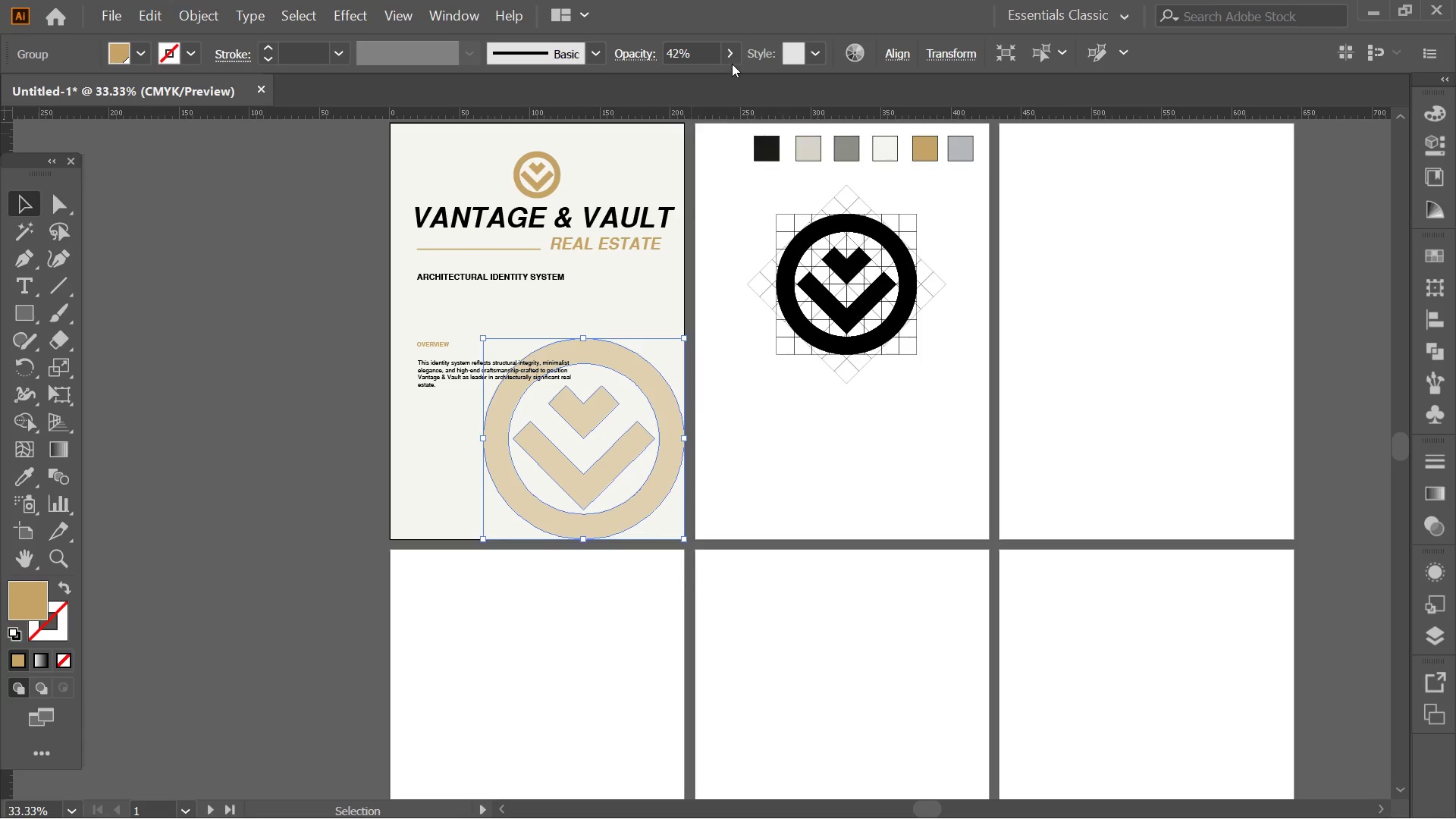 
left_click([733, 47])
 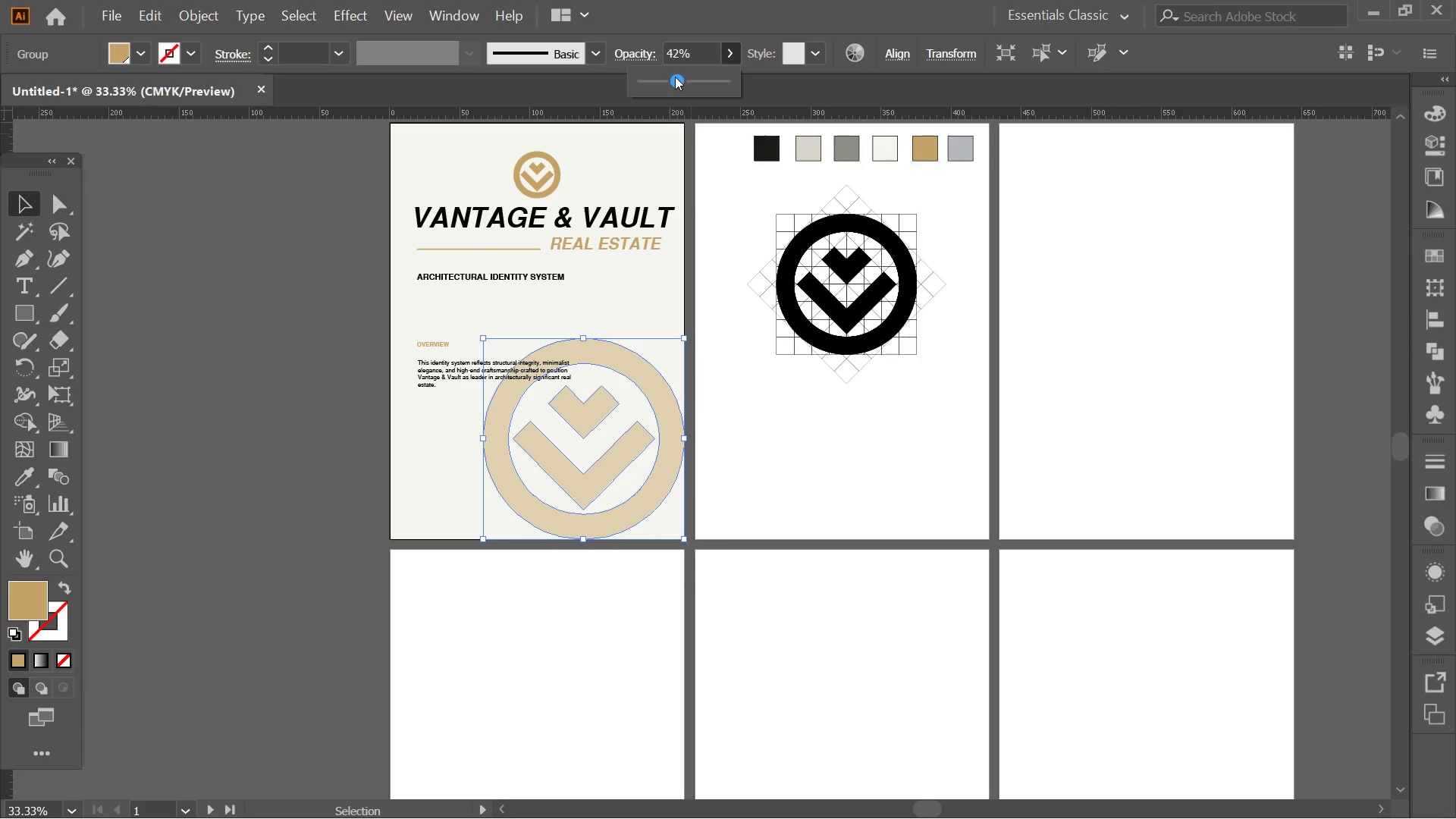 
left_click_drag(start_coordinate=[675, 77], to_coordinate=[665, 77])
 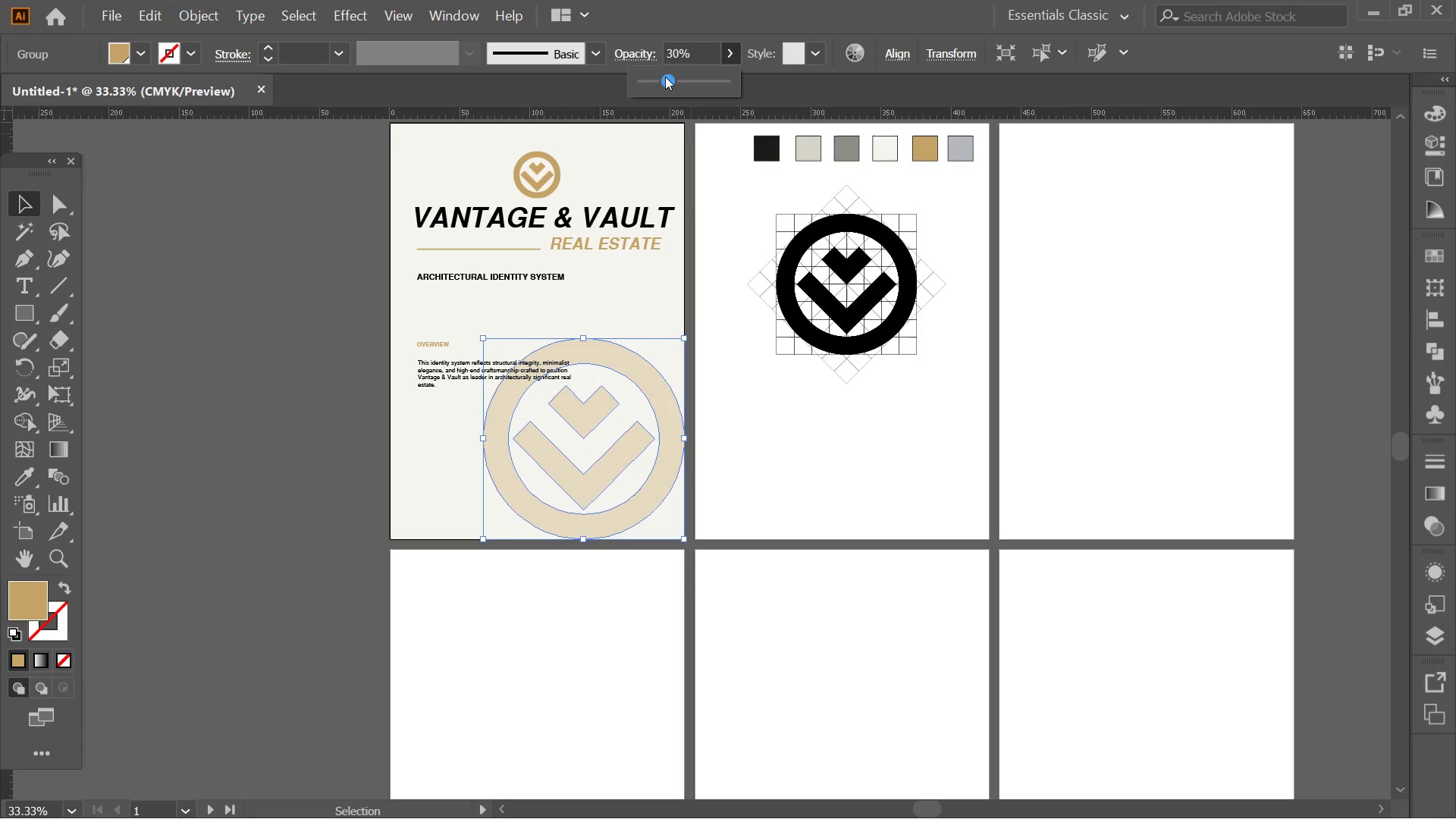 
left_click([665, 77])
 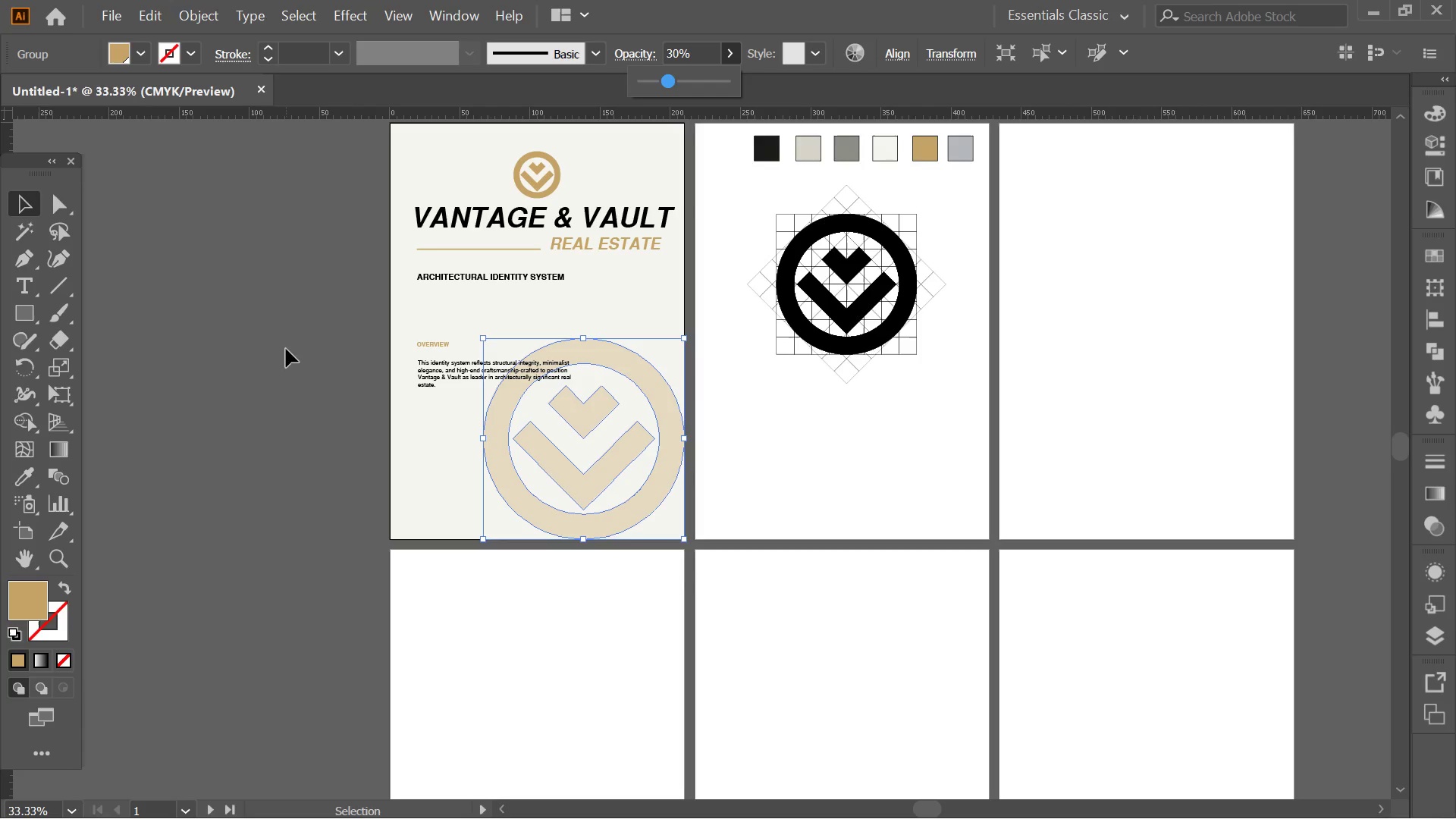 
left_click([278, 359])
 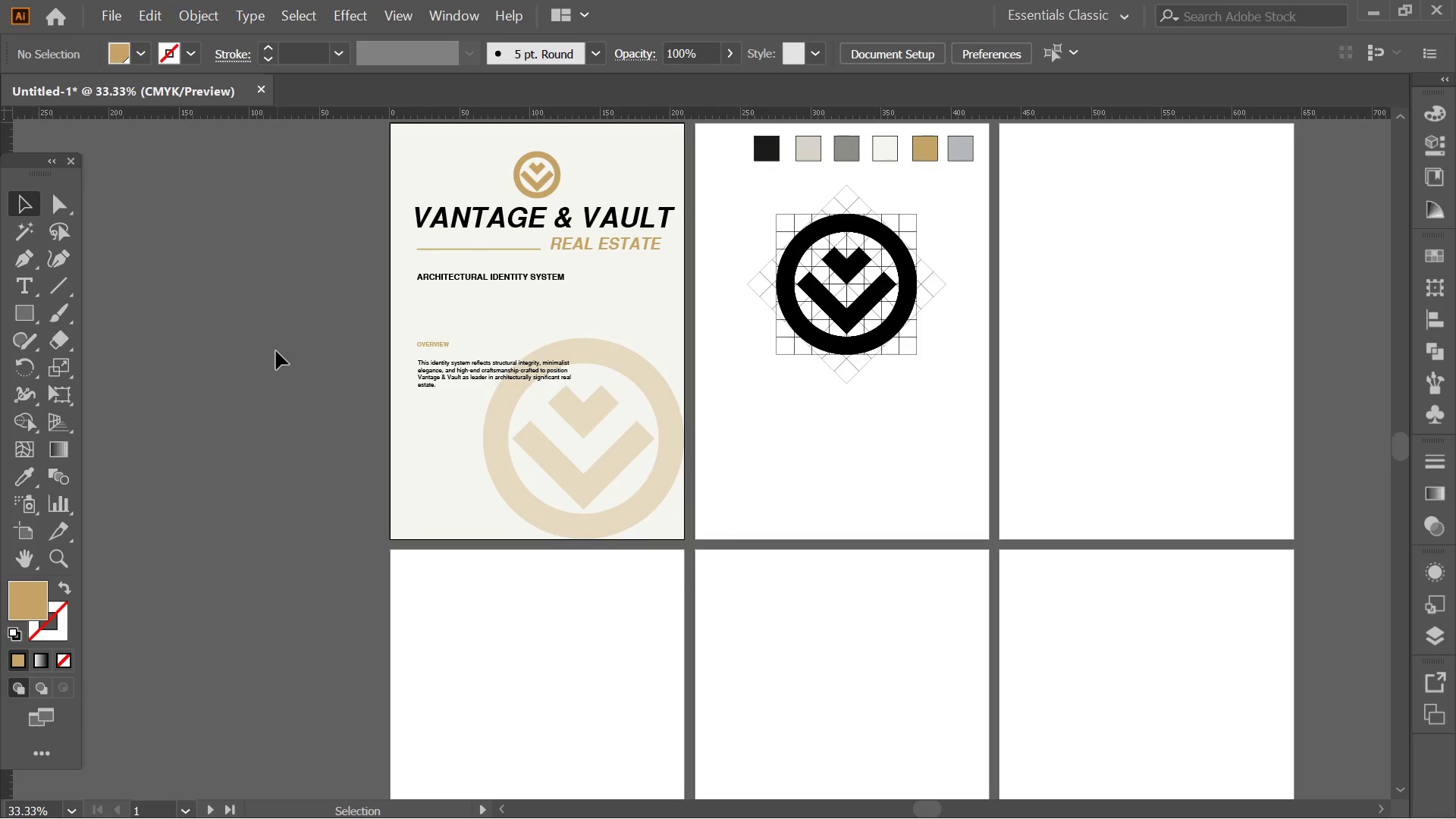 
key(Alt+AltLeft)
 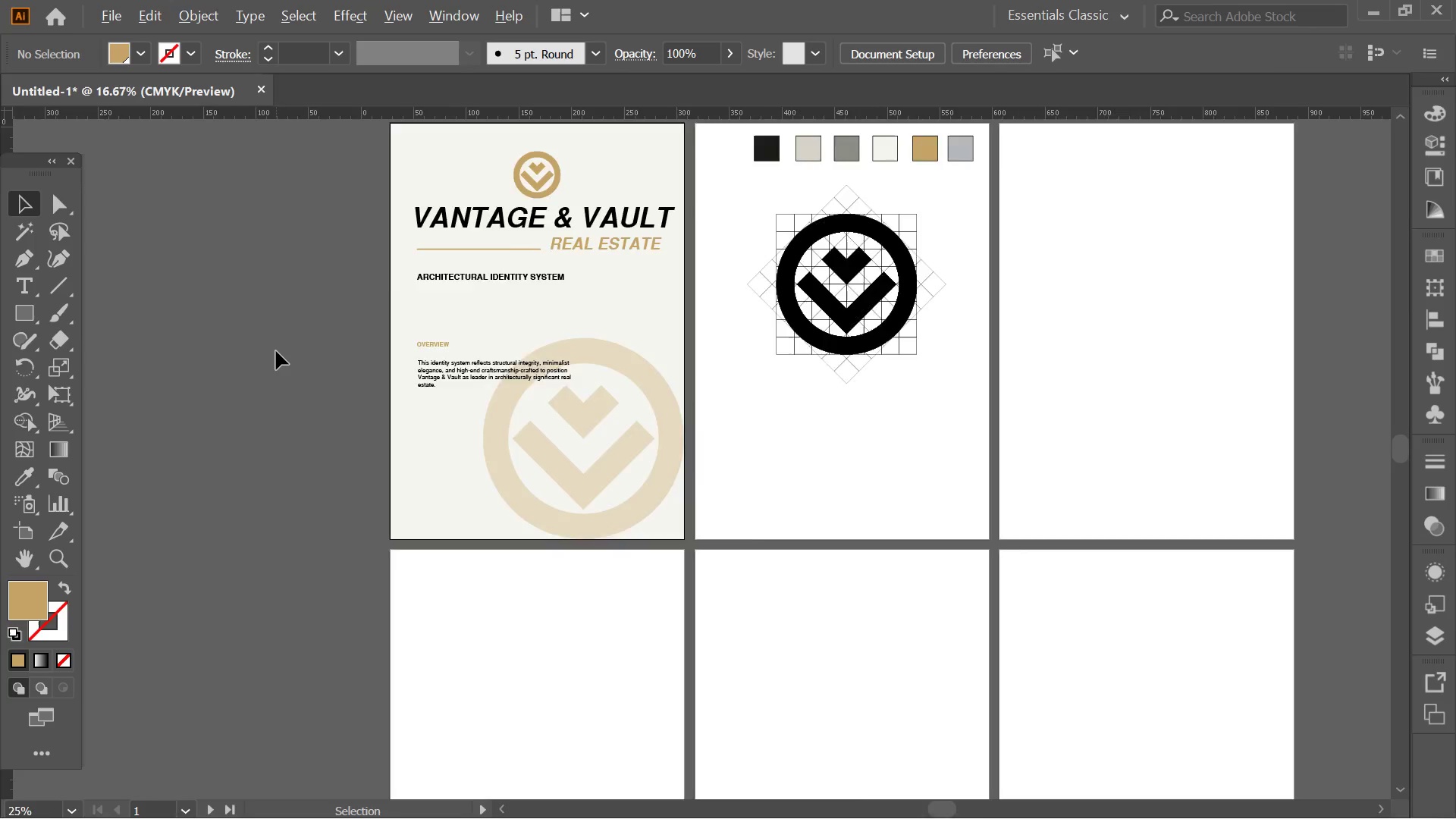 
hold_key(key=Space, duration=0.36)
 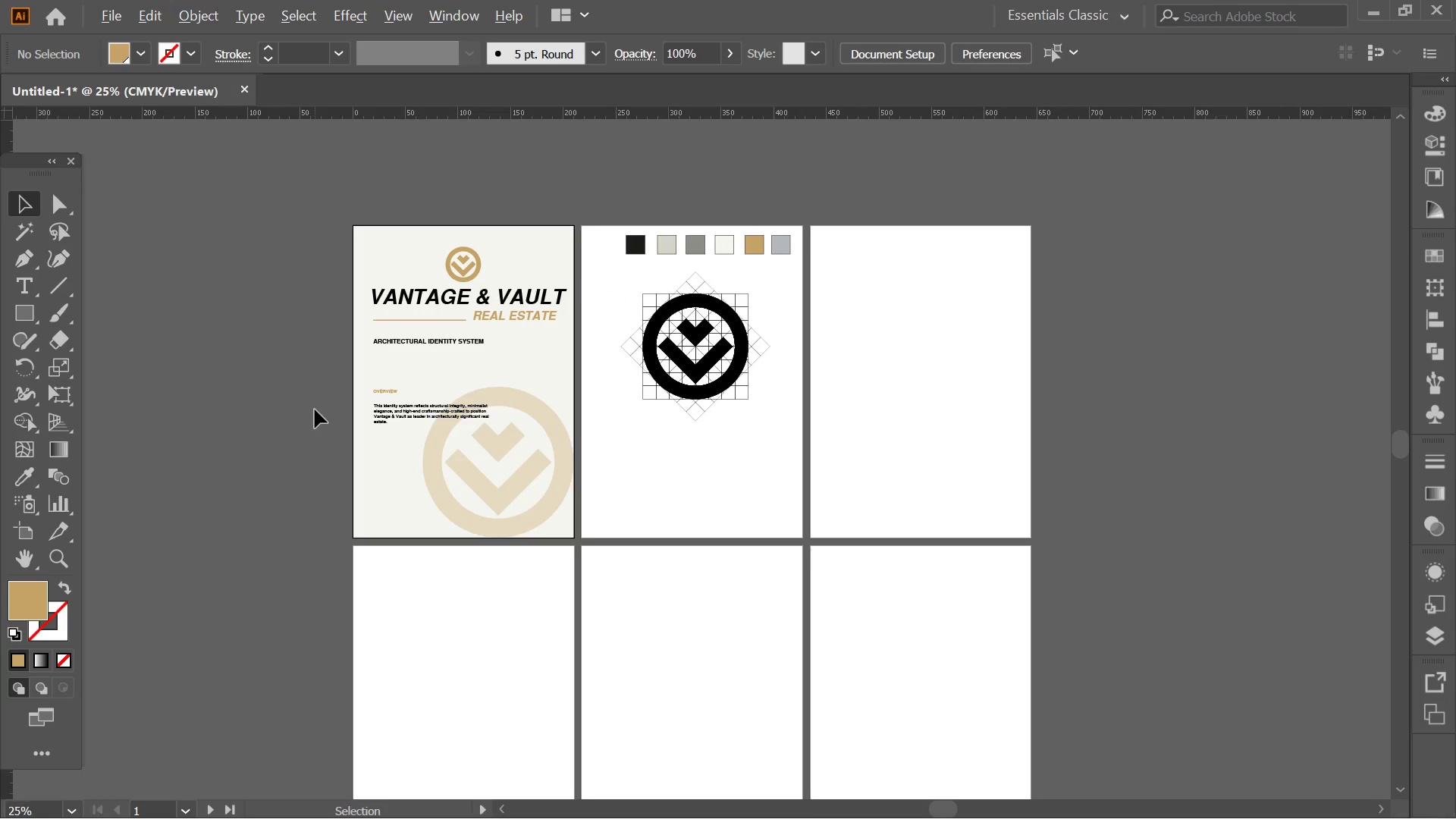 
scroll: coordinate [276, 351], scroll_direction: down, amount: 2.0
 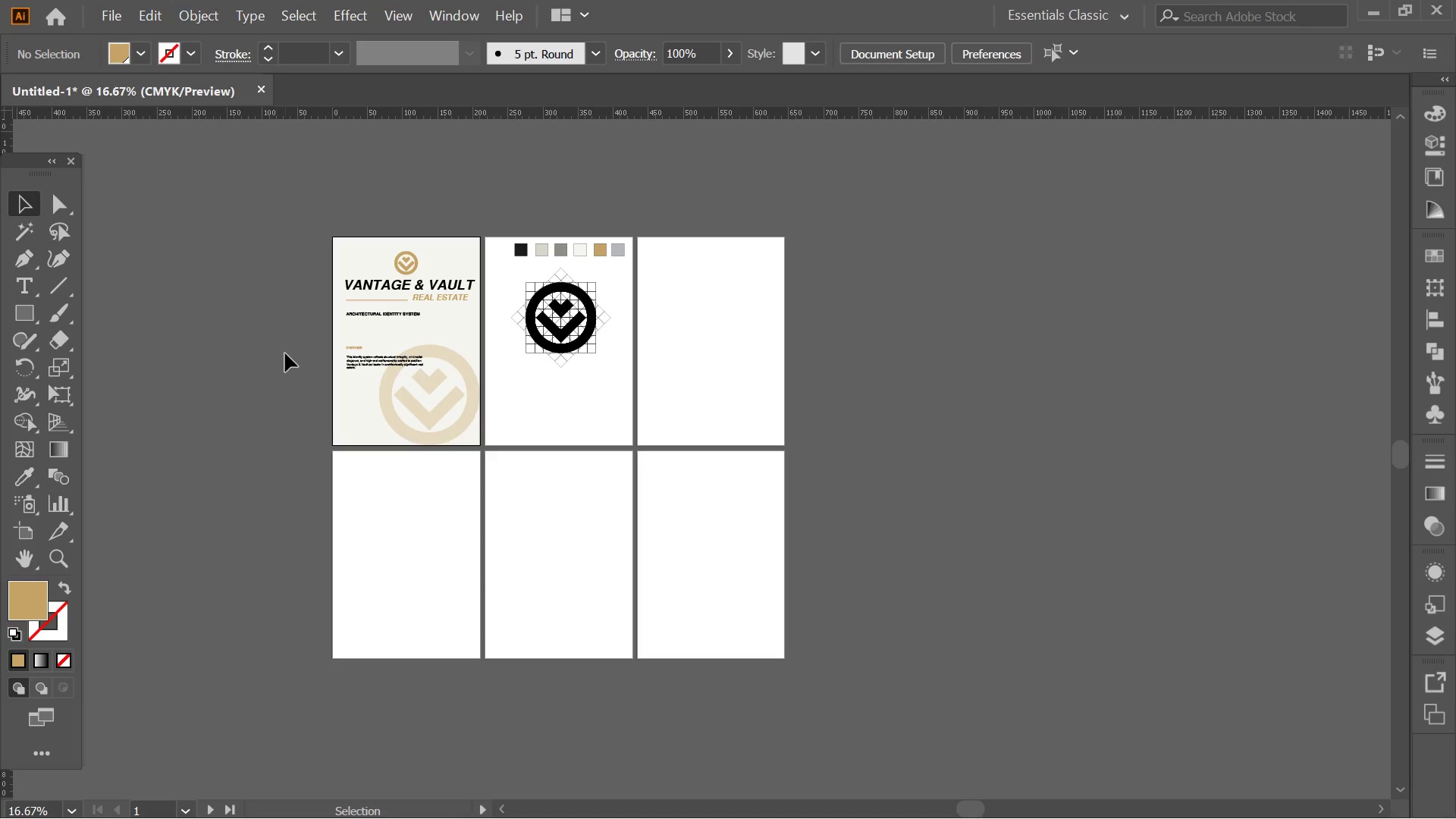 
left_click_drag(start_coordinate=[282, 399], to_coordinate=[289, 446])
 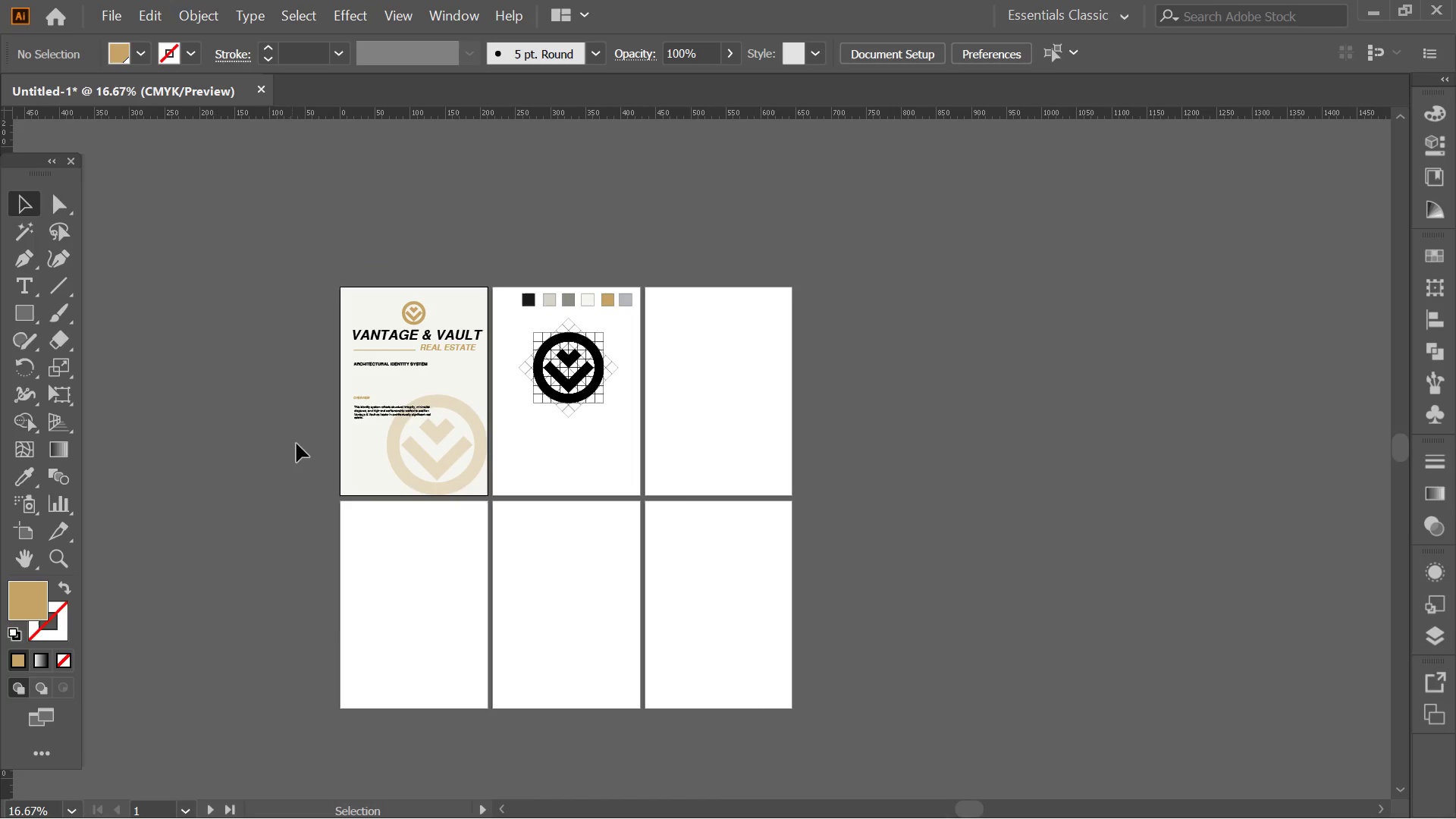 
hold_key(key=AltLeft, duration=0.53)
hold_key(key=AltLeft, duration=0.36)
scroll: coordinate [315, 410], scroll_direction: up, amount: 2.0
 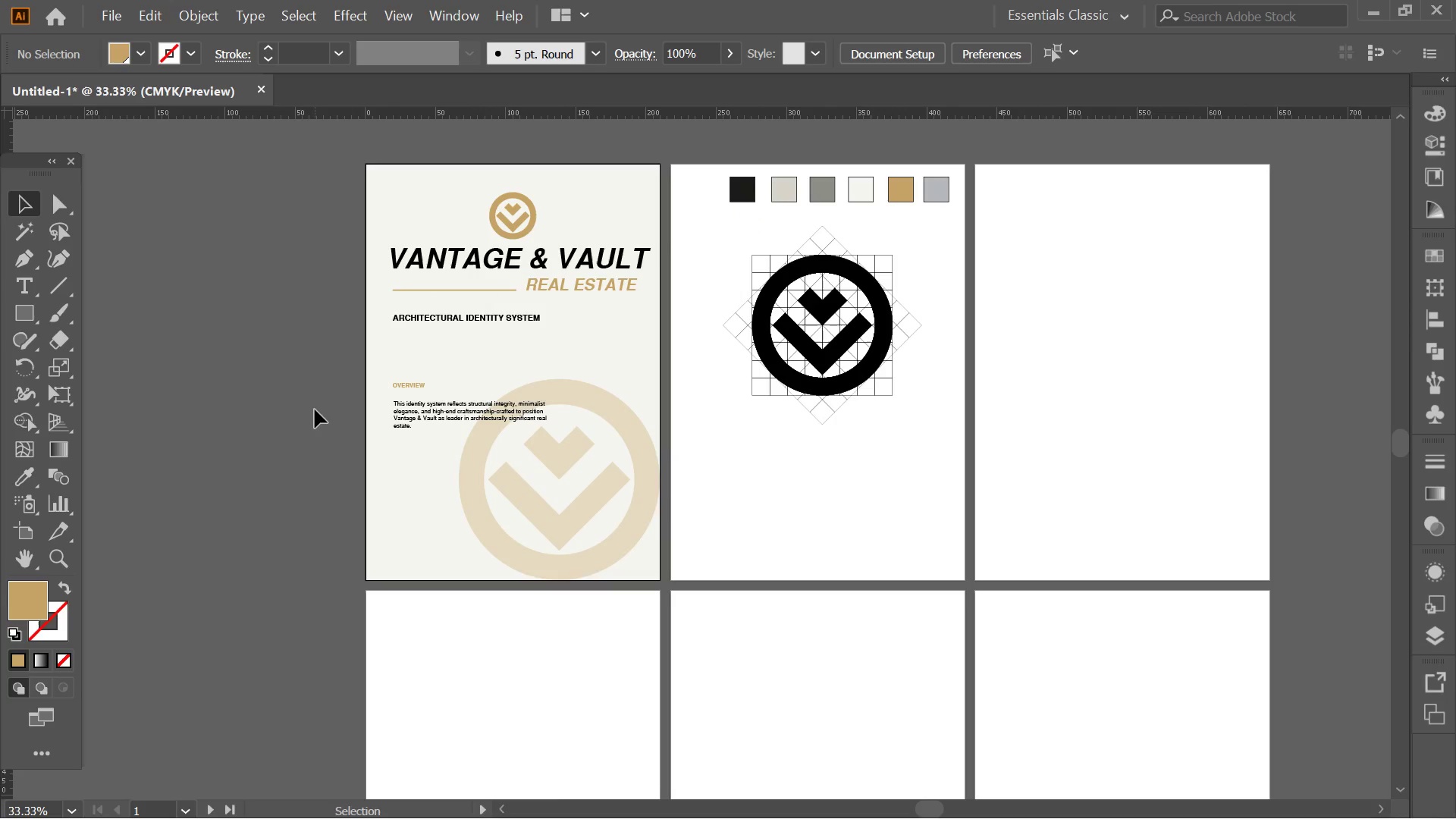 
left_click([635, 425])
 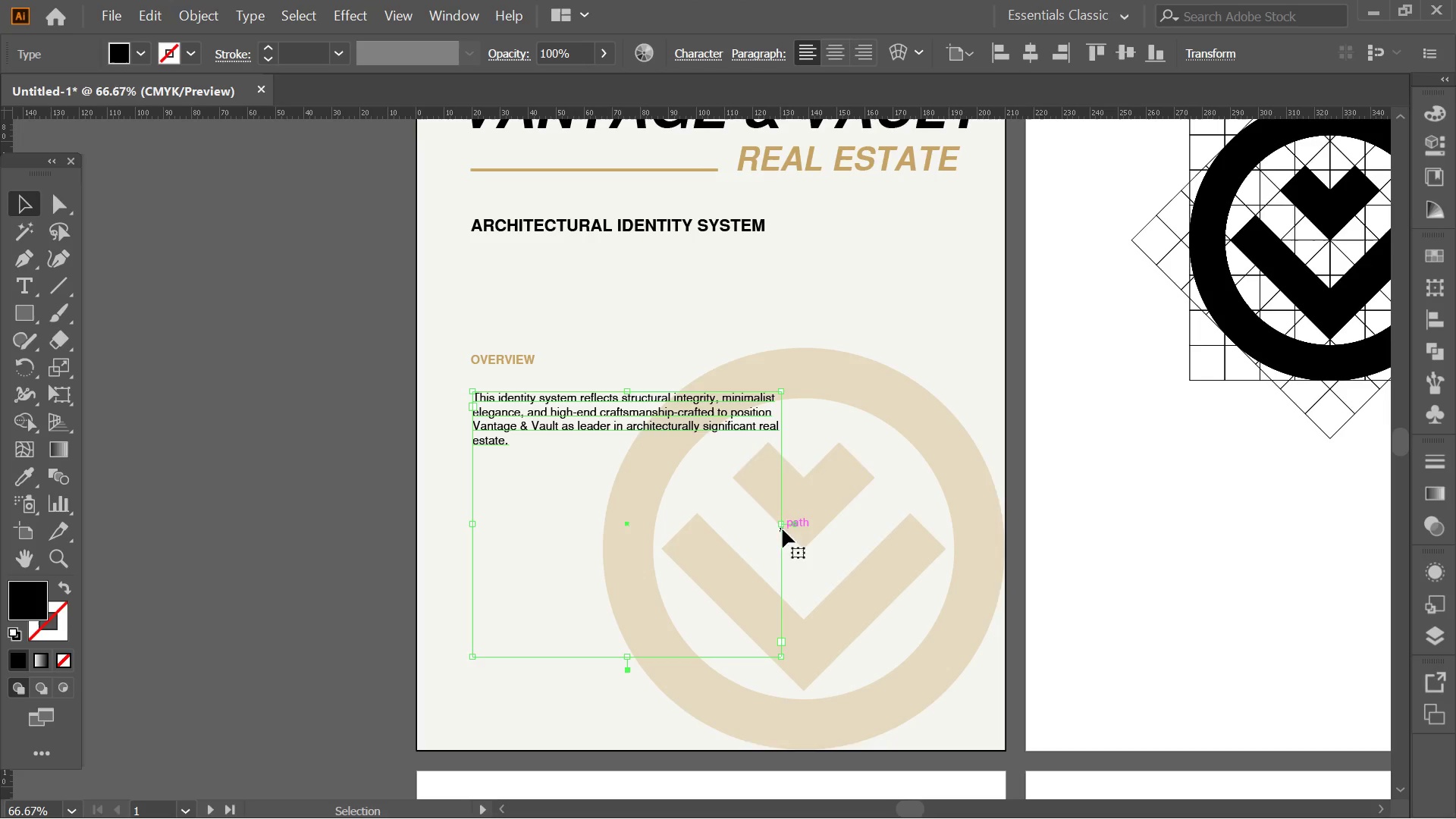 
left_click_drag(start_coordinate=[784, 529], to_coordinate=[617, 513])
 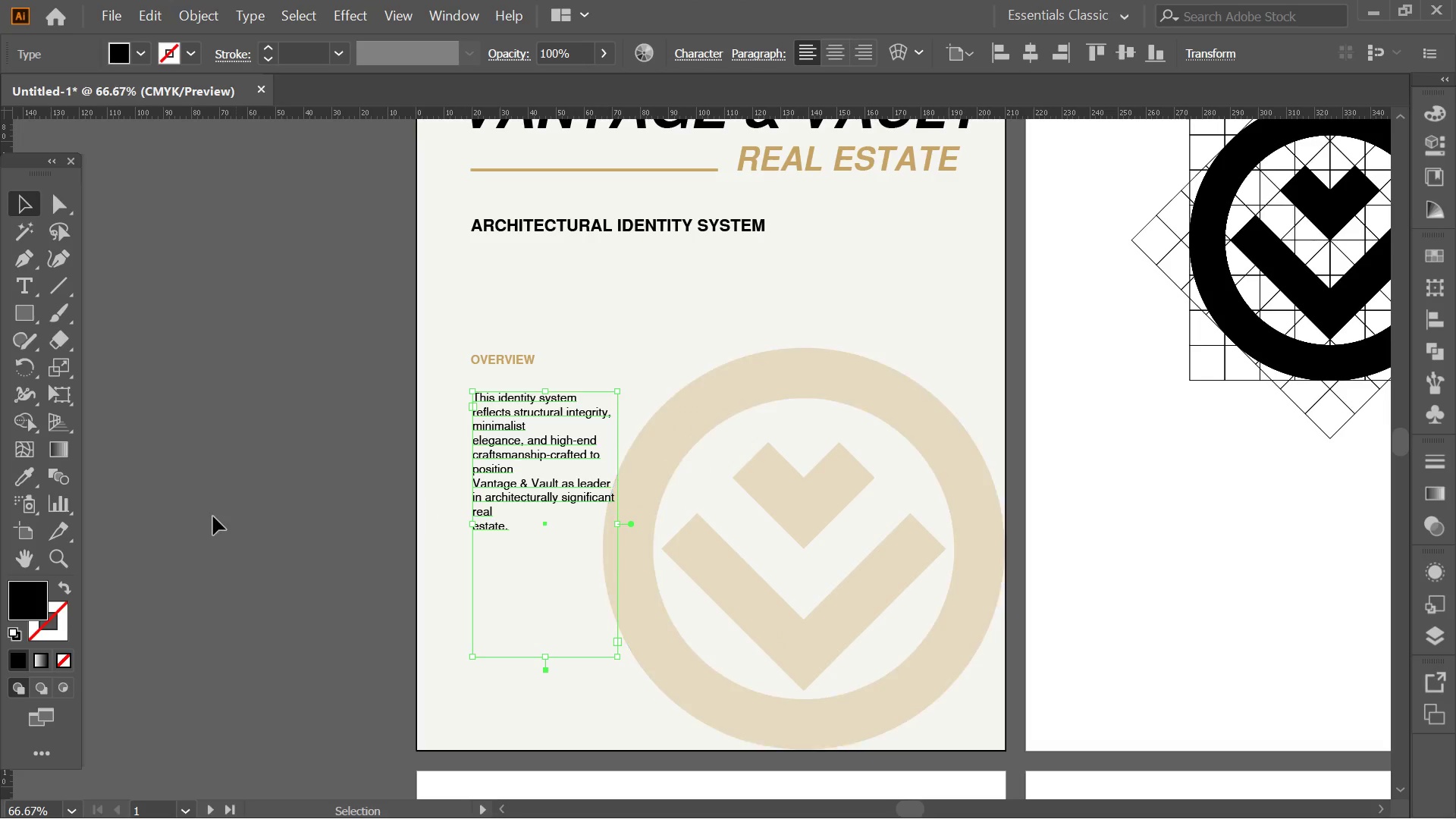 
left_click([213, 516])
 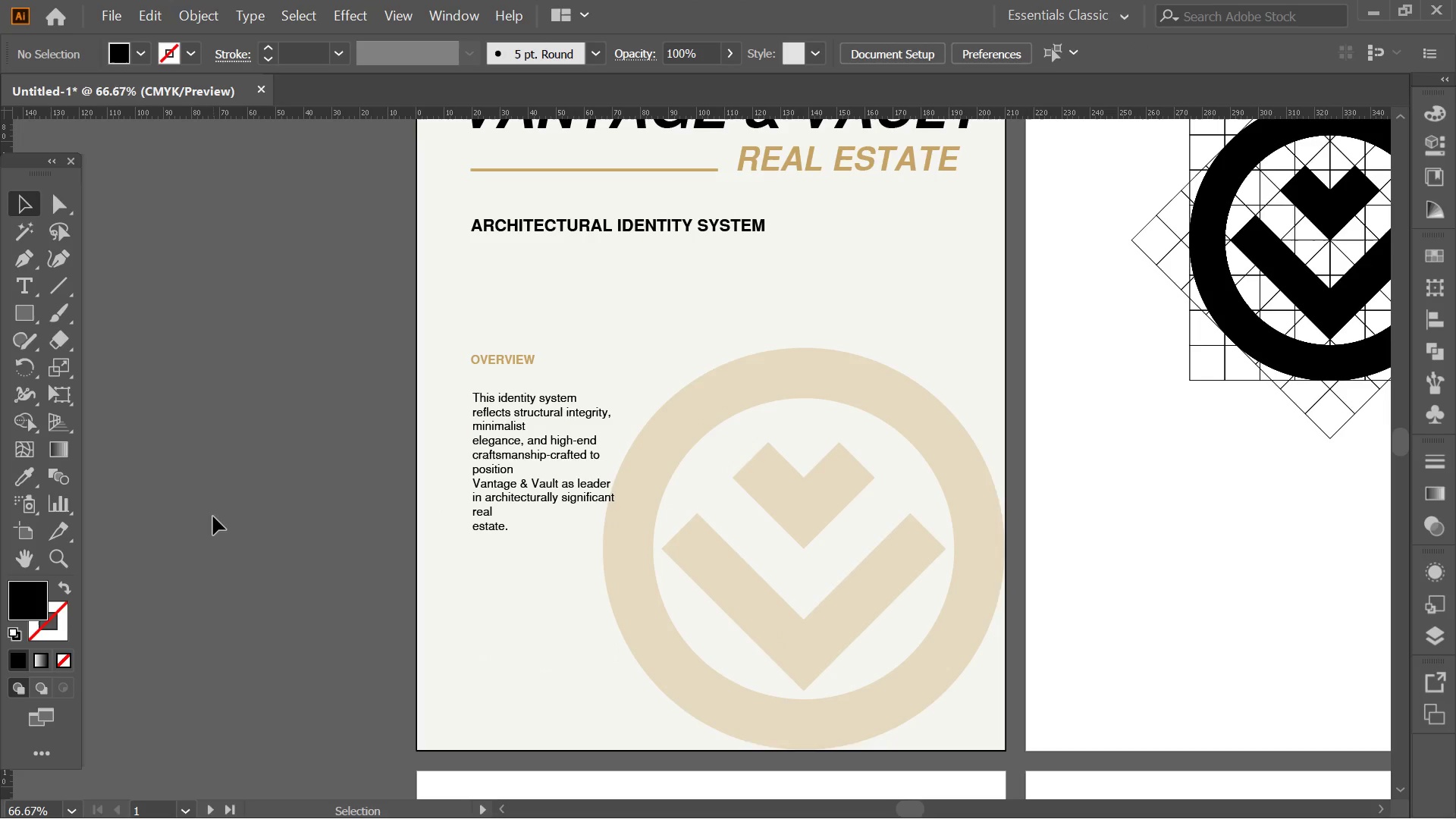 
key(Alt+AltLeft)
 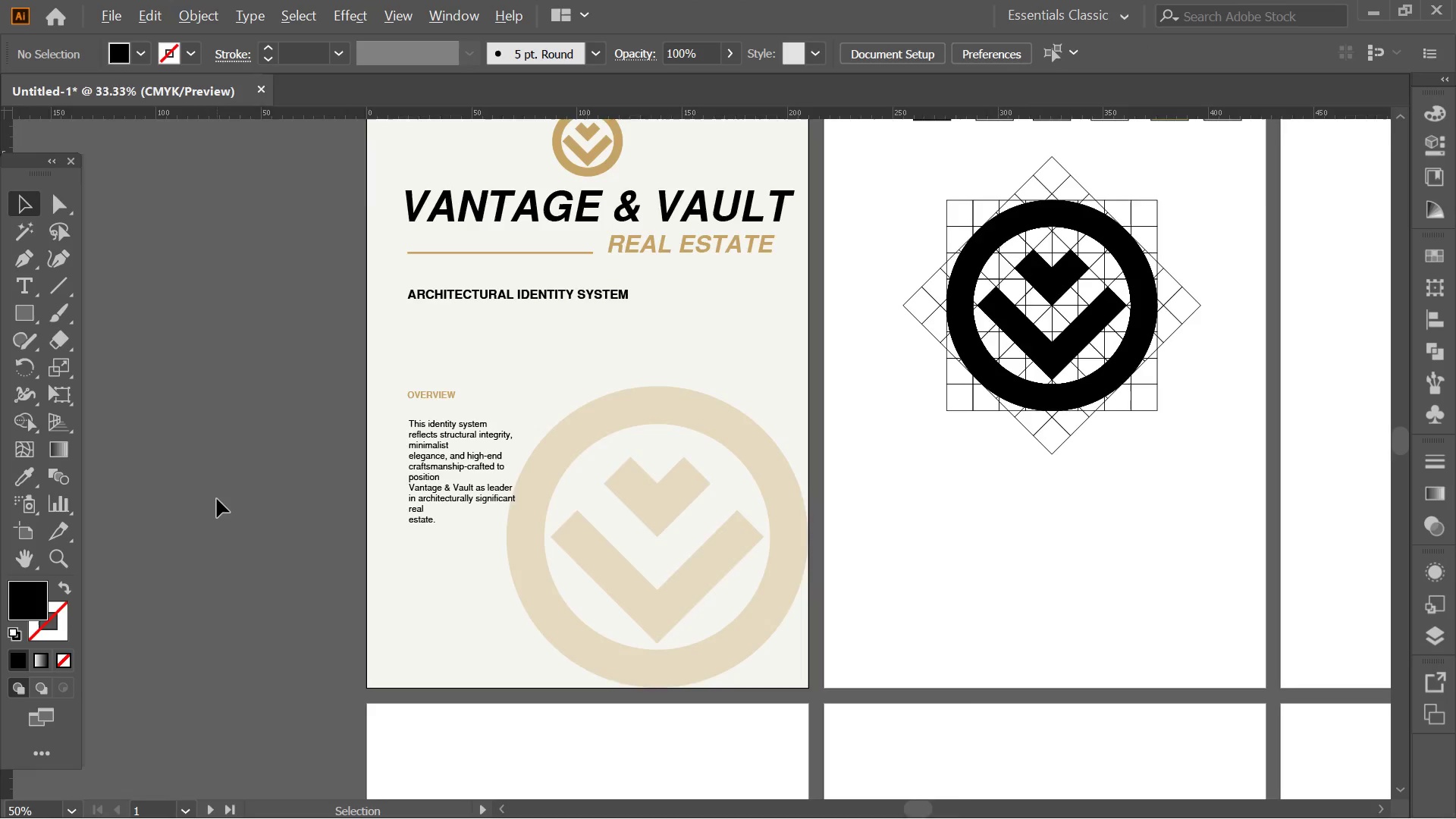 
scroll: coordinate [217, 499], scroll_direction: down, amount: 3.0
 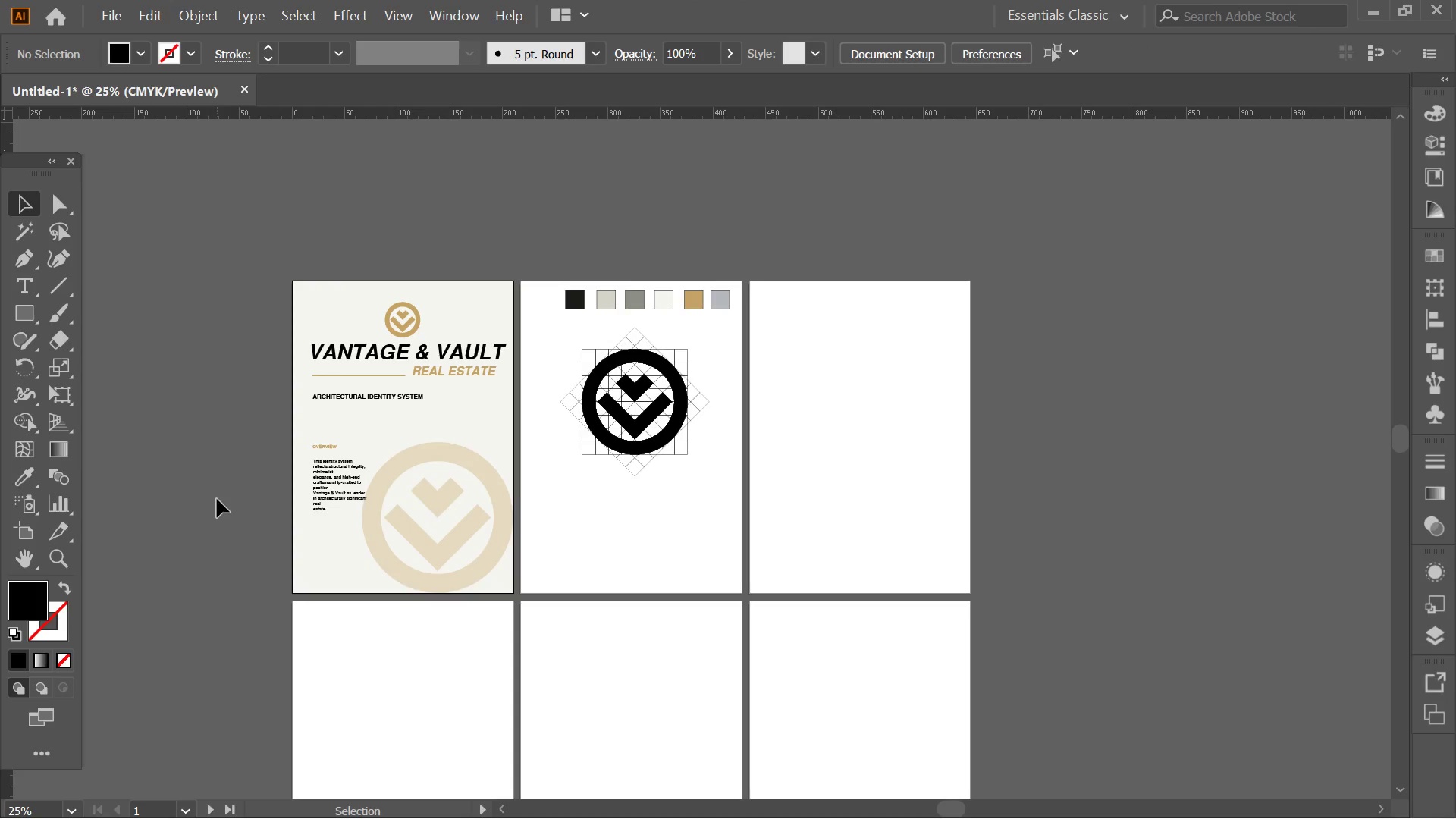 
key(Control+Z)
 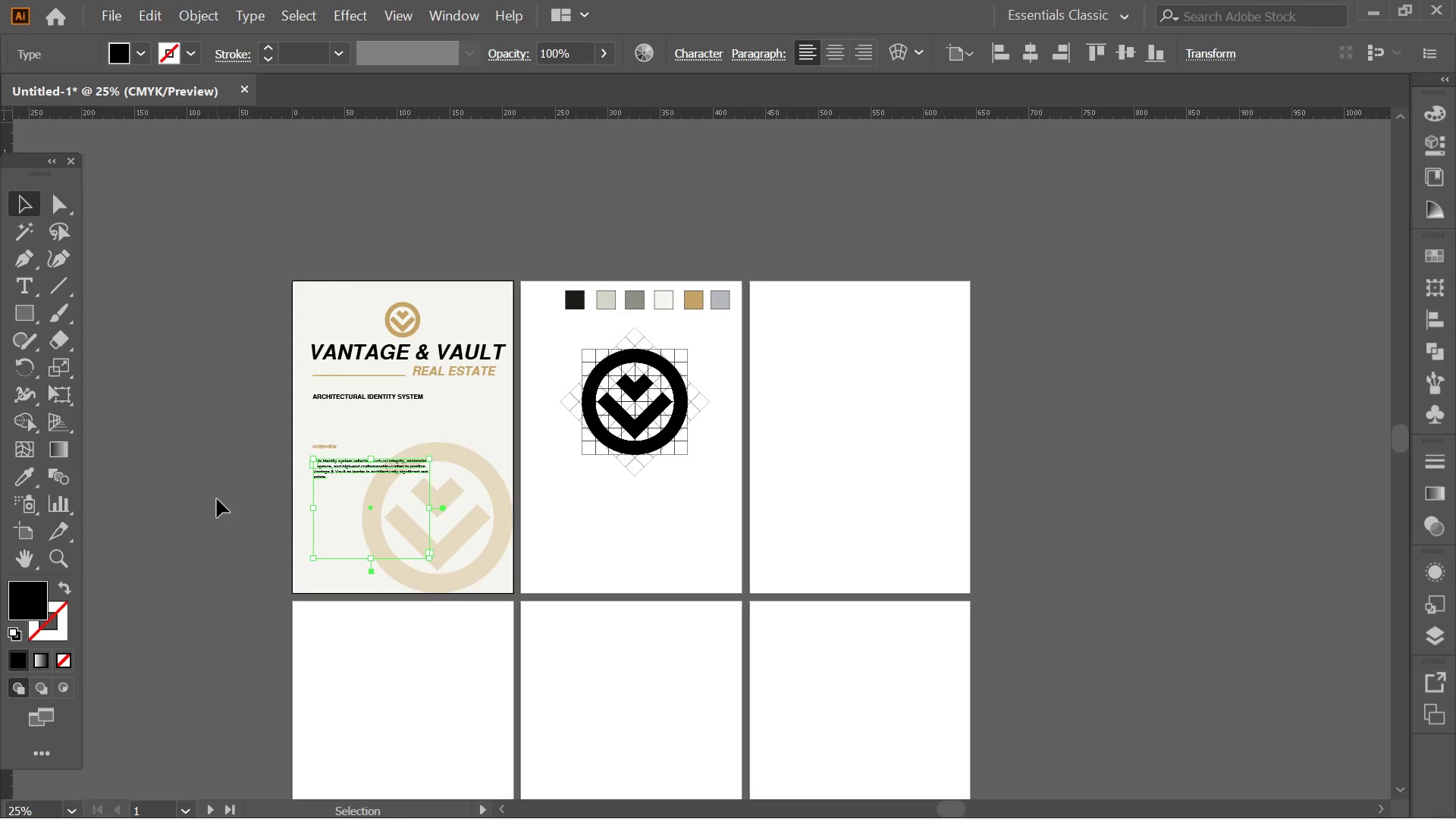 
key(Control+Z)
 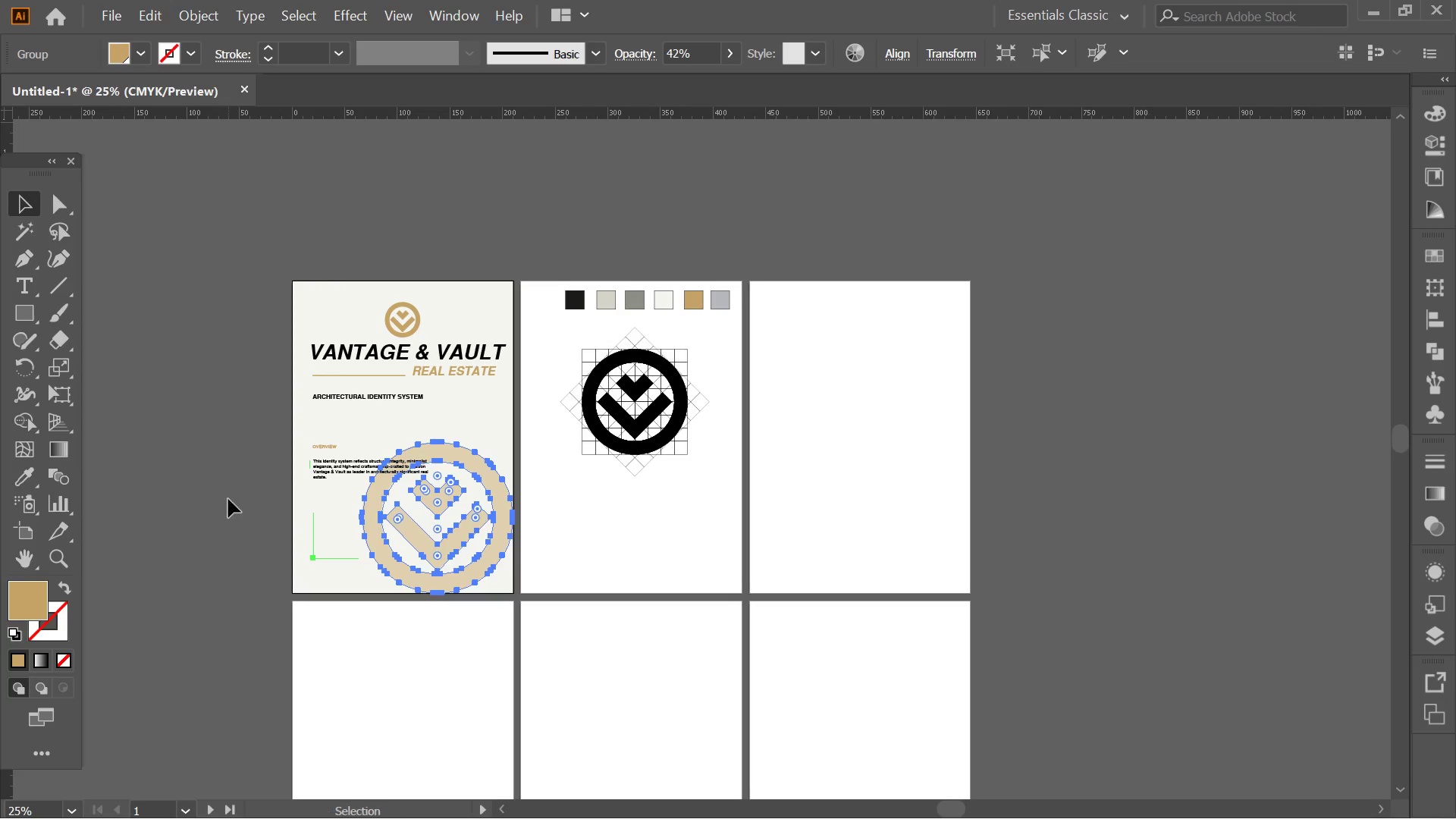 
key(Control+Z)
 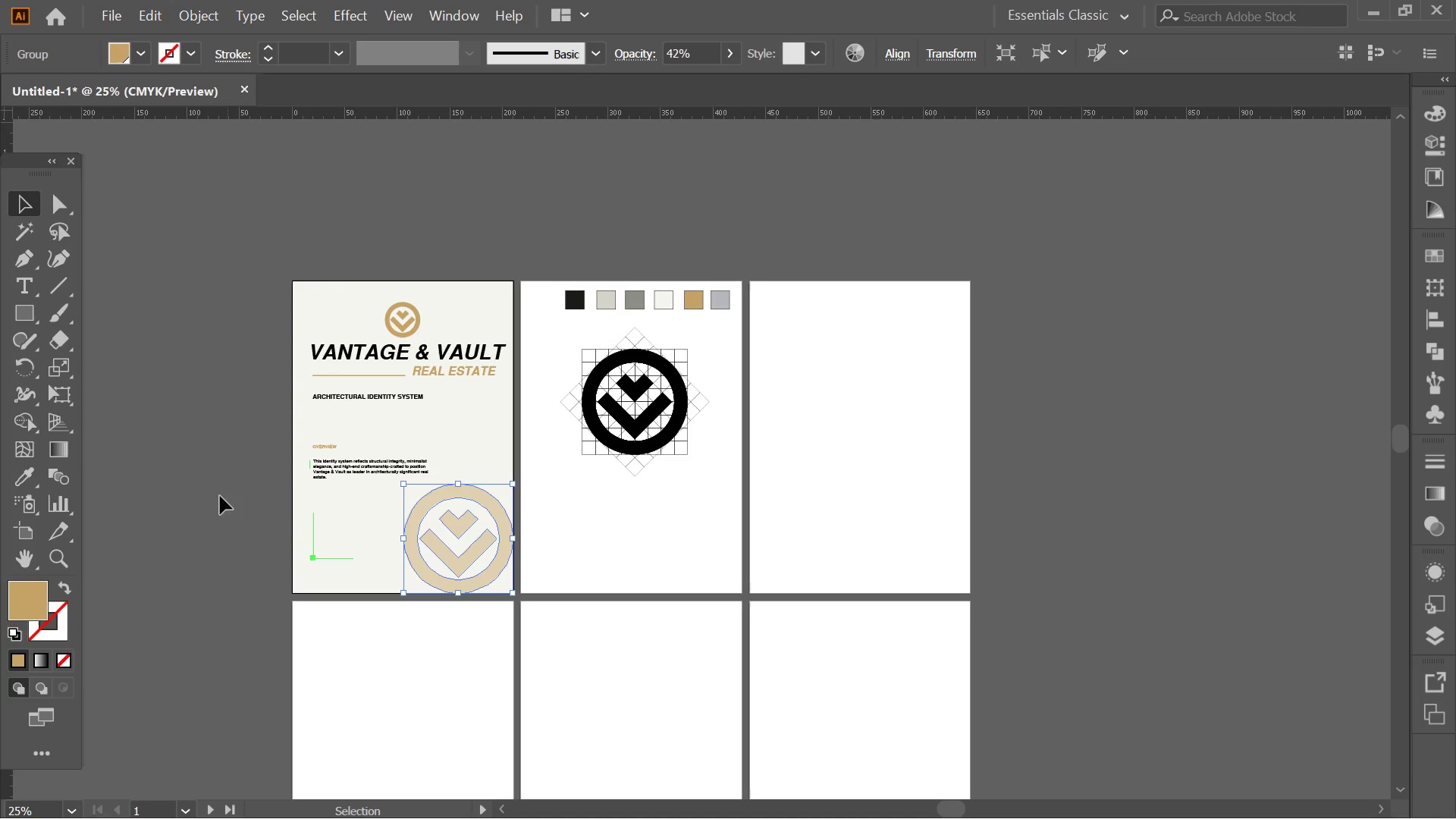 
left_click([179, 510])
 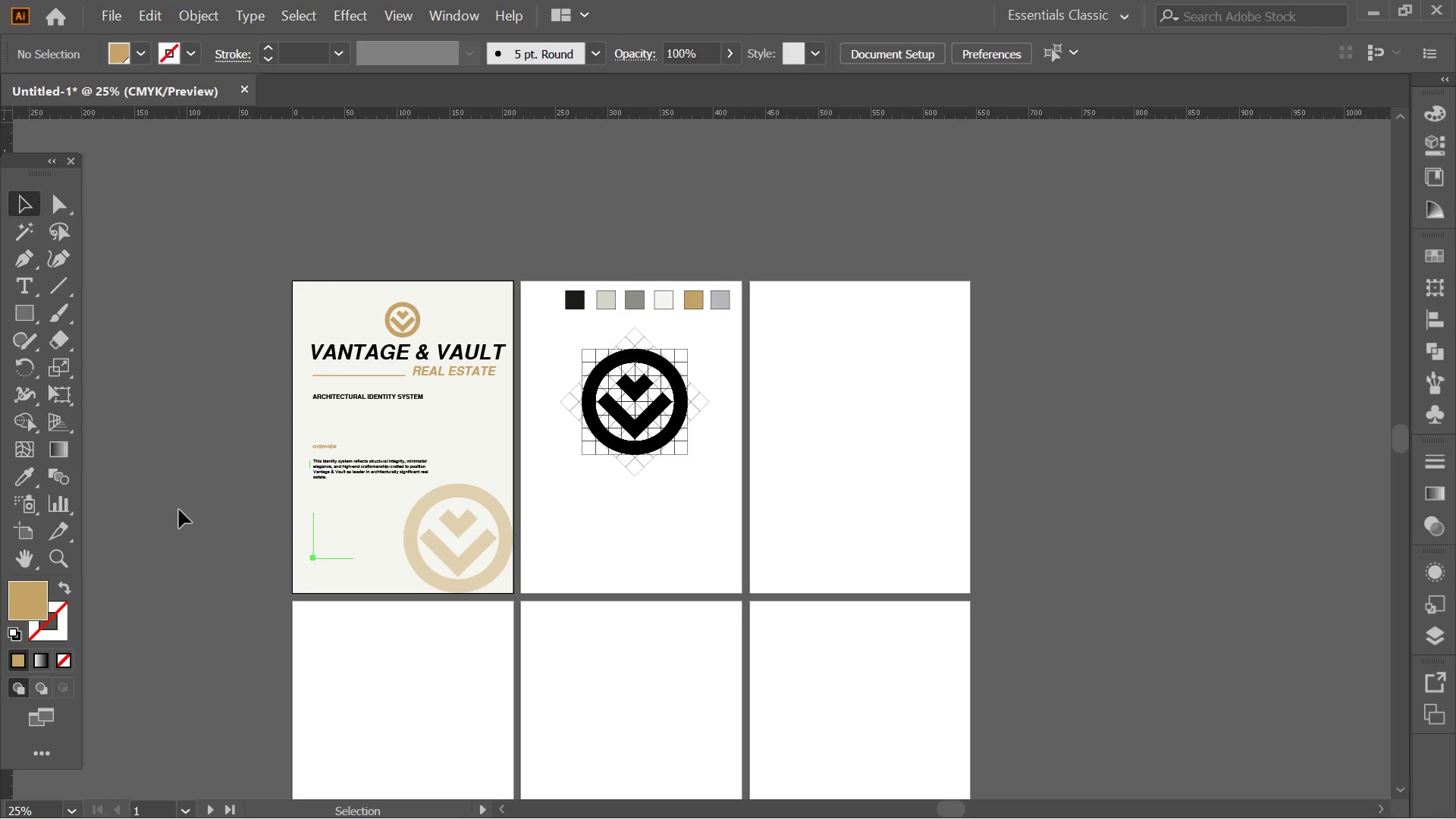 
left_click([201, 406])
 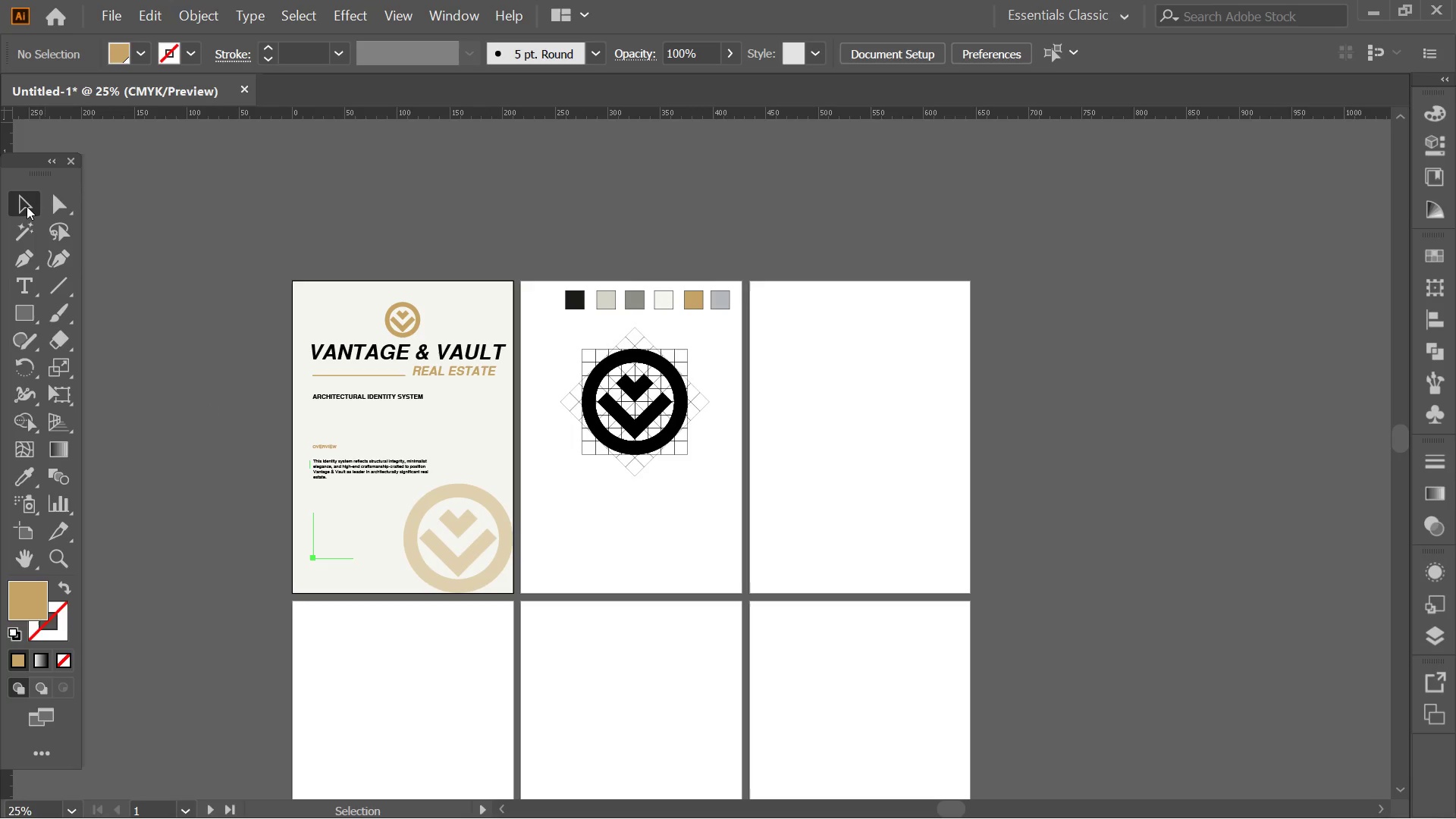 
double_click([150, 413])
 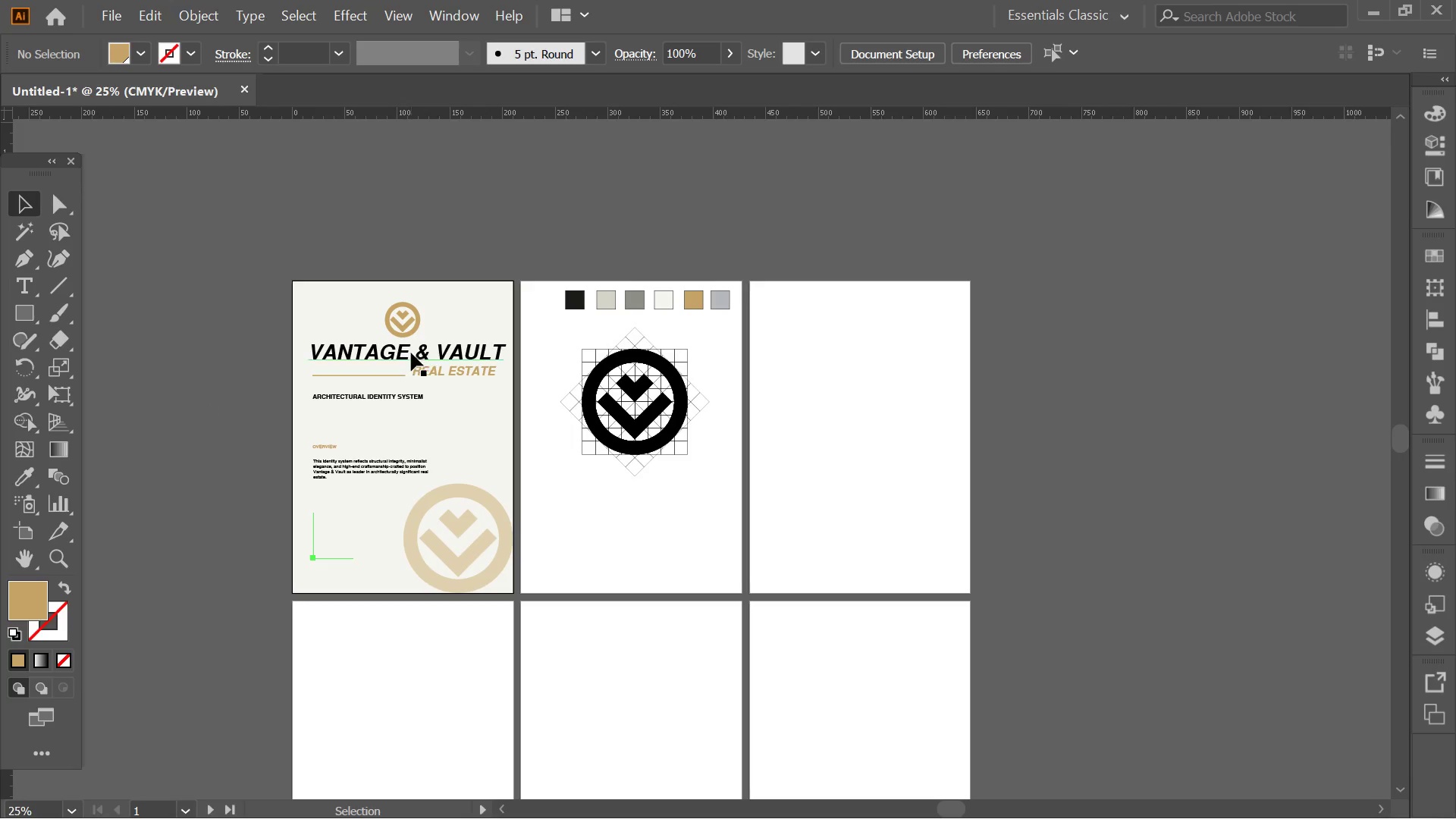 
hold_key(key=AltLeft, duration=1.75)
left_click_drag(start_coordinate=[411, 351], to_coordinate=[397, 507])
 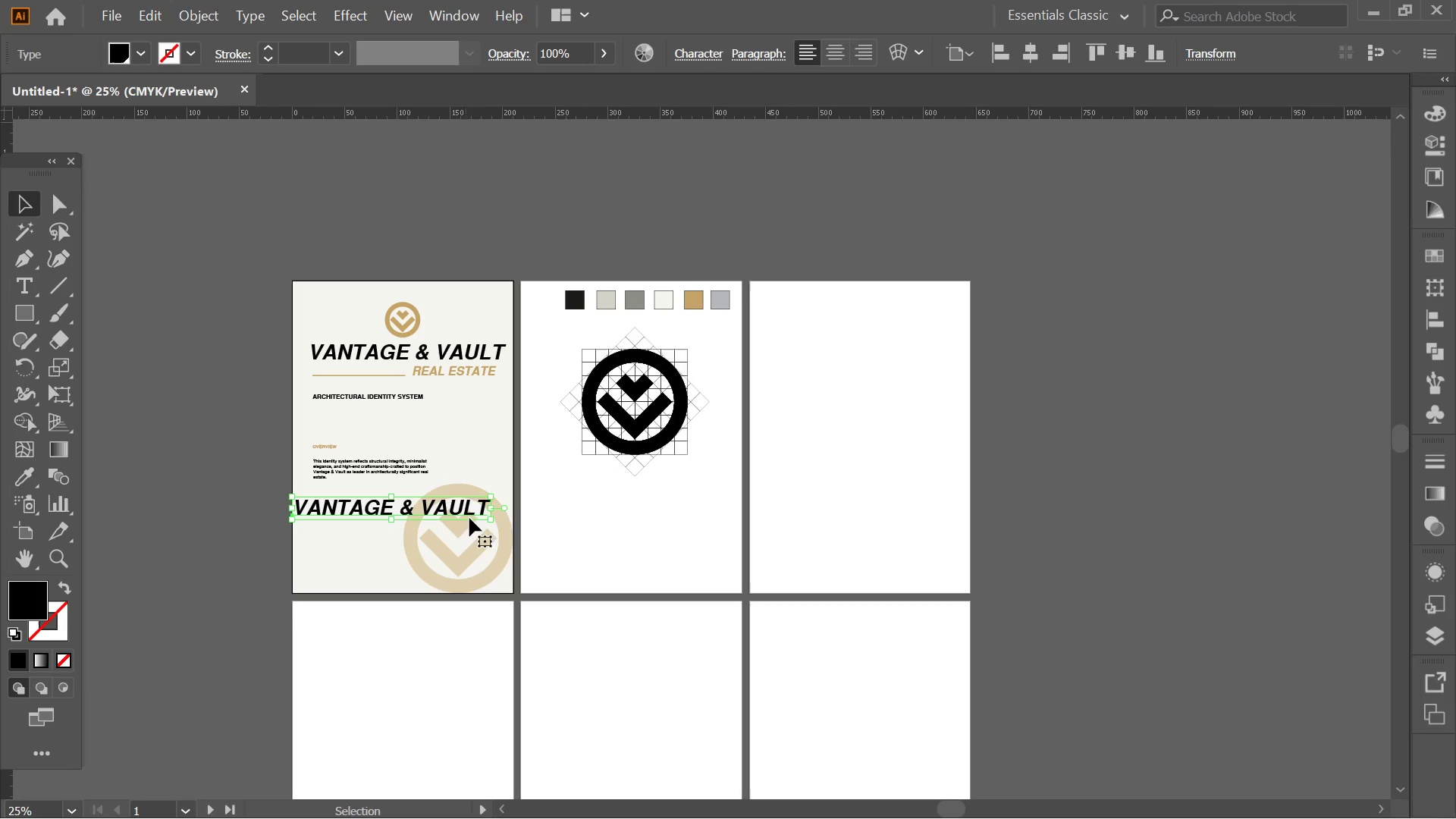 
left_click_drag(start_coordinate=[491, 512], to_coordinate=[442, 509])
 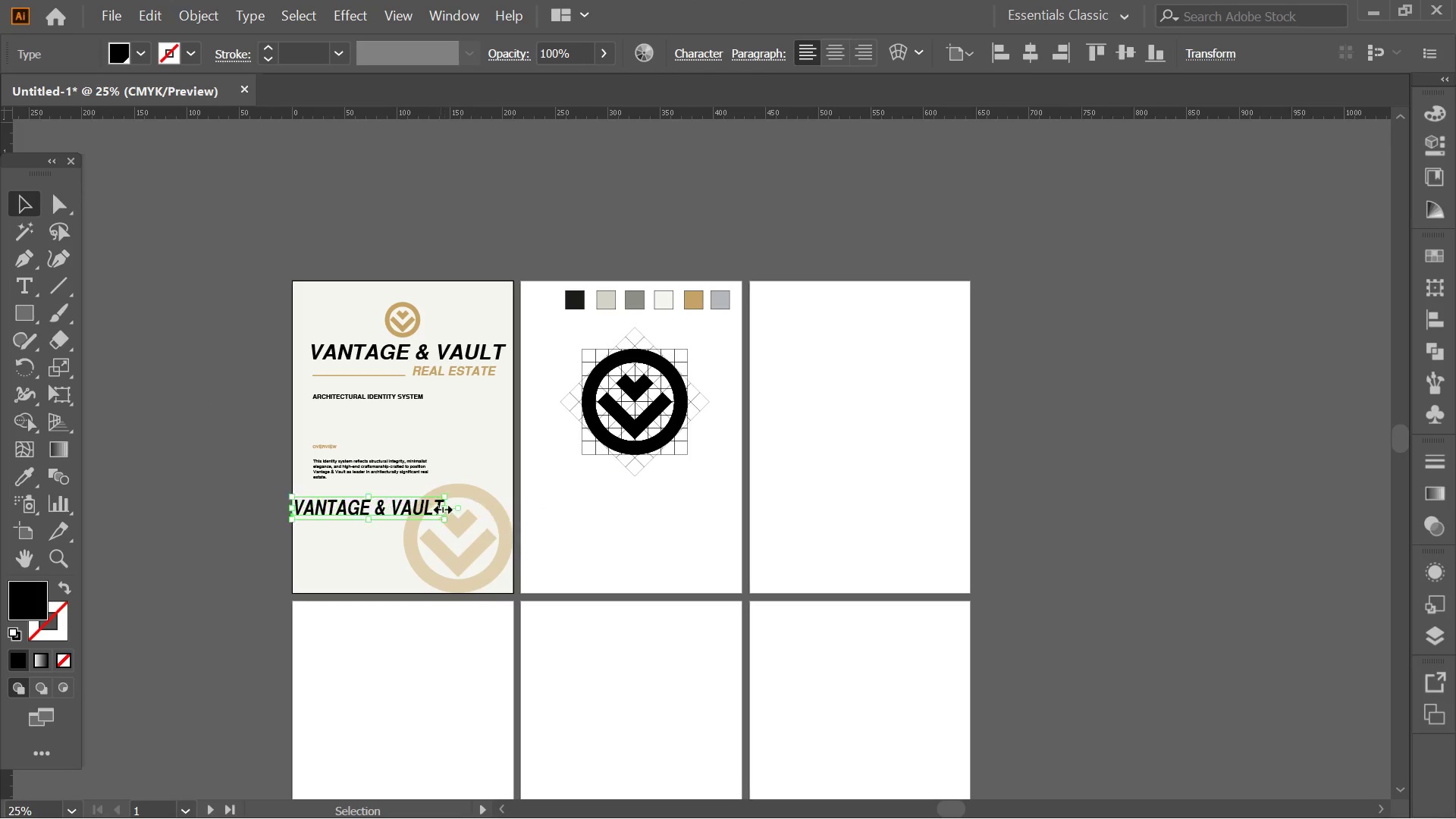 
key(Control+Z)
 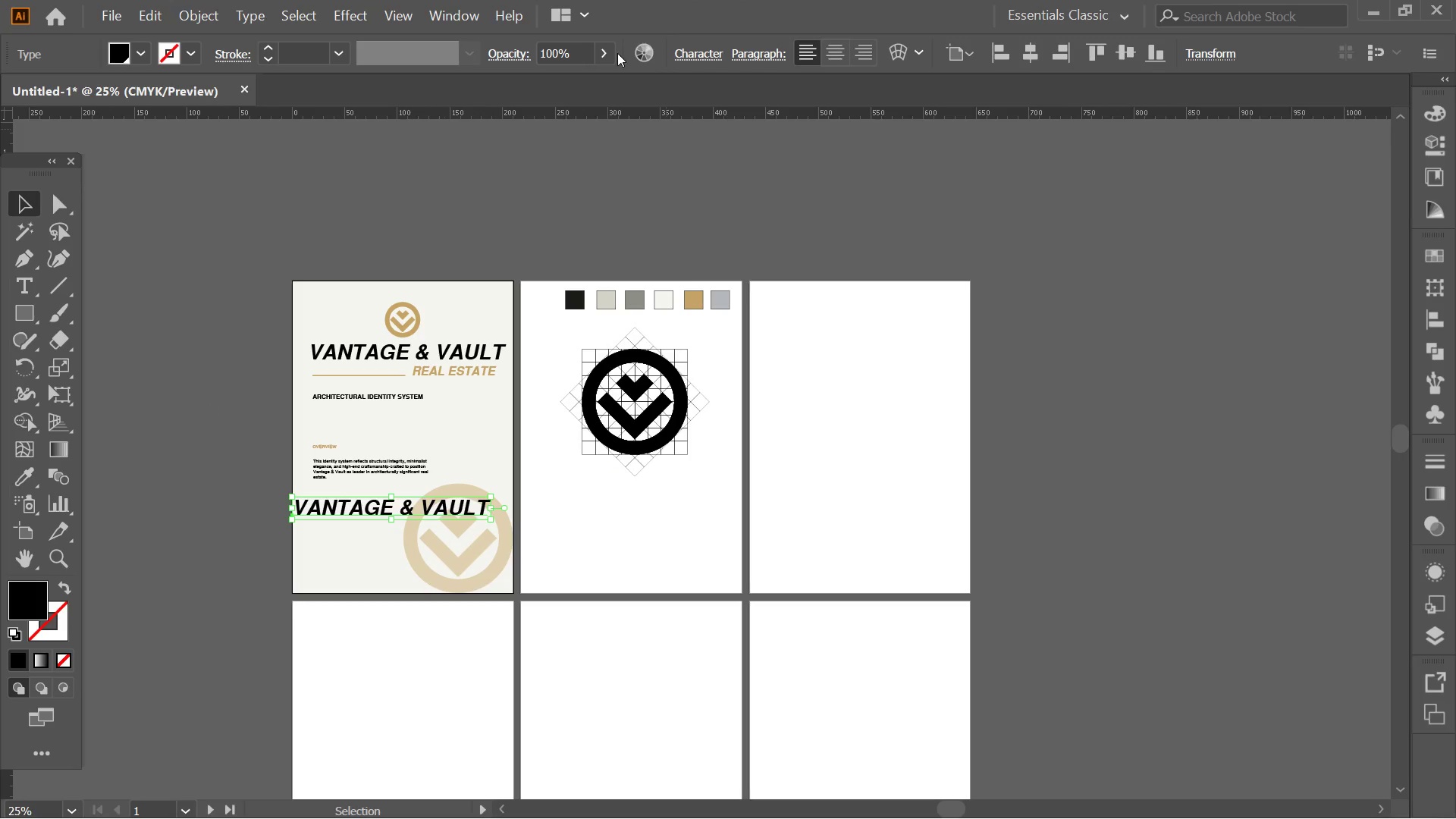 
left_click([608, 59])
 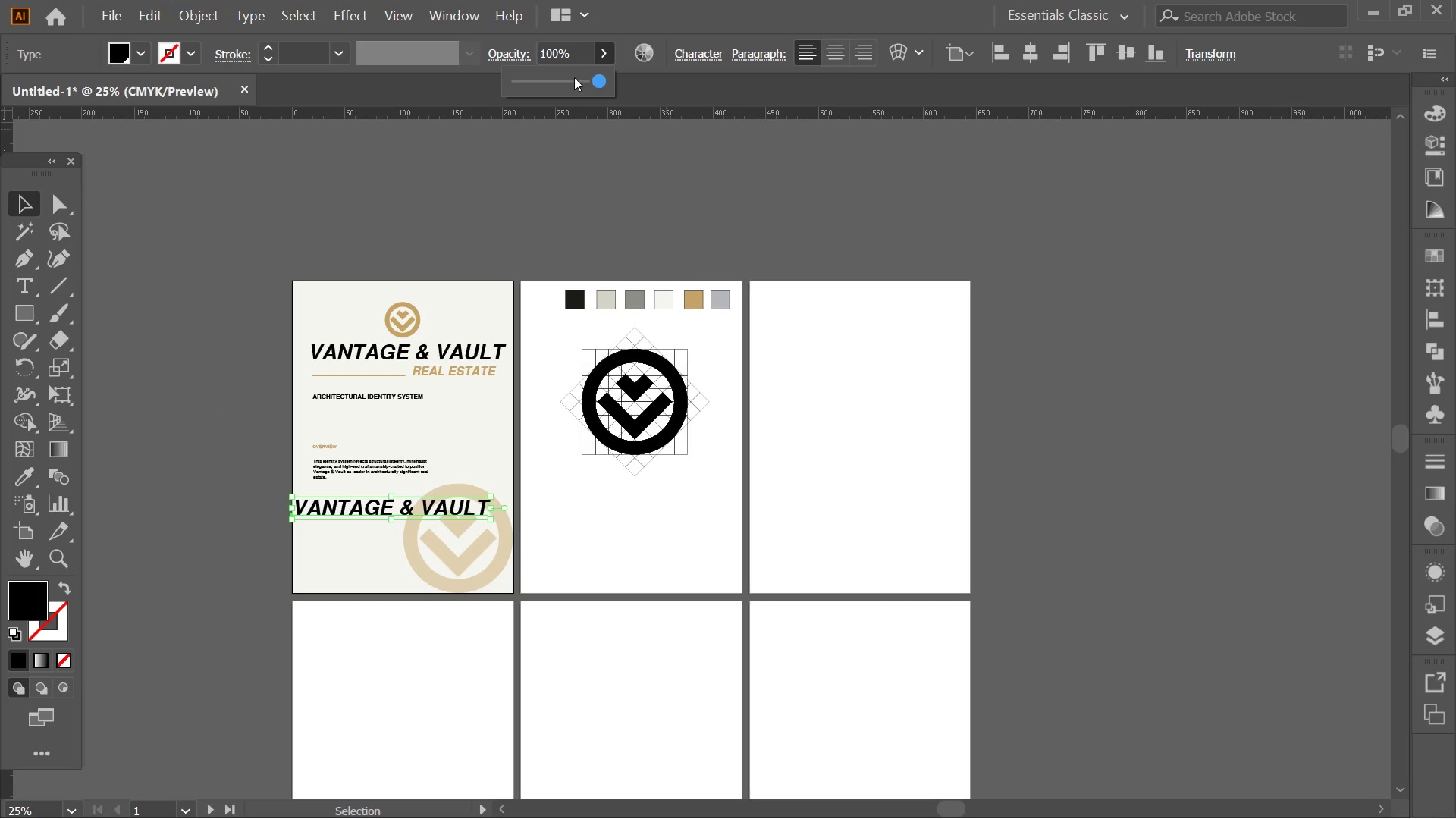 
left_click_drag(start_coordinate=[574, 77], to_coordinate=[558, 80])
 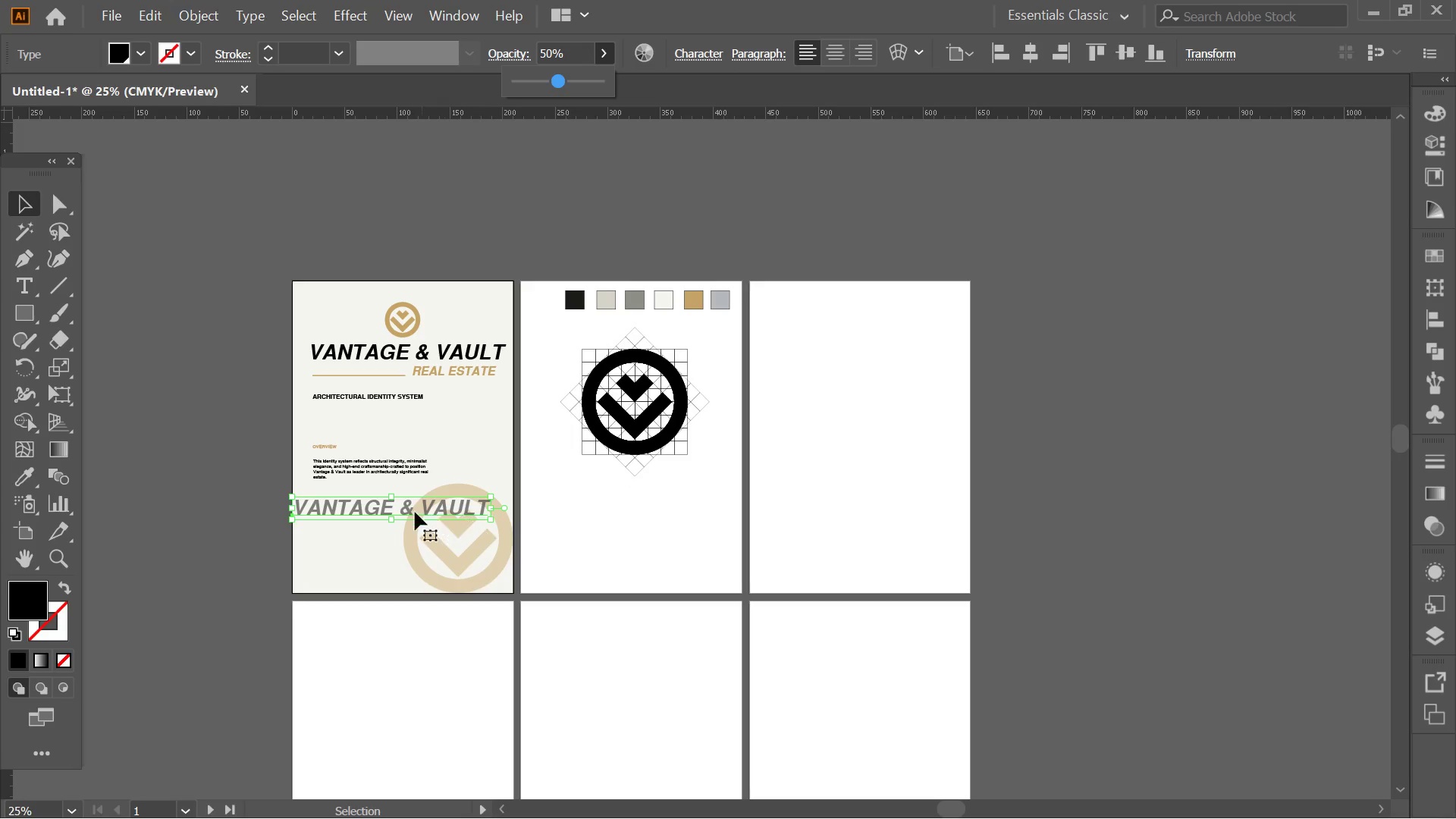 
double_click([400, 509])
 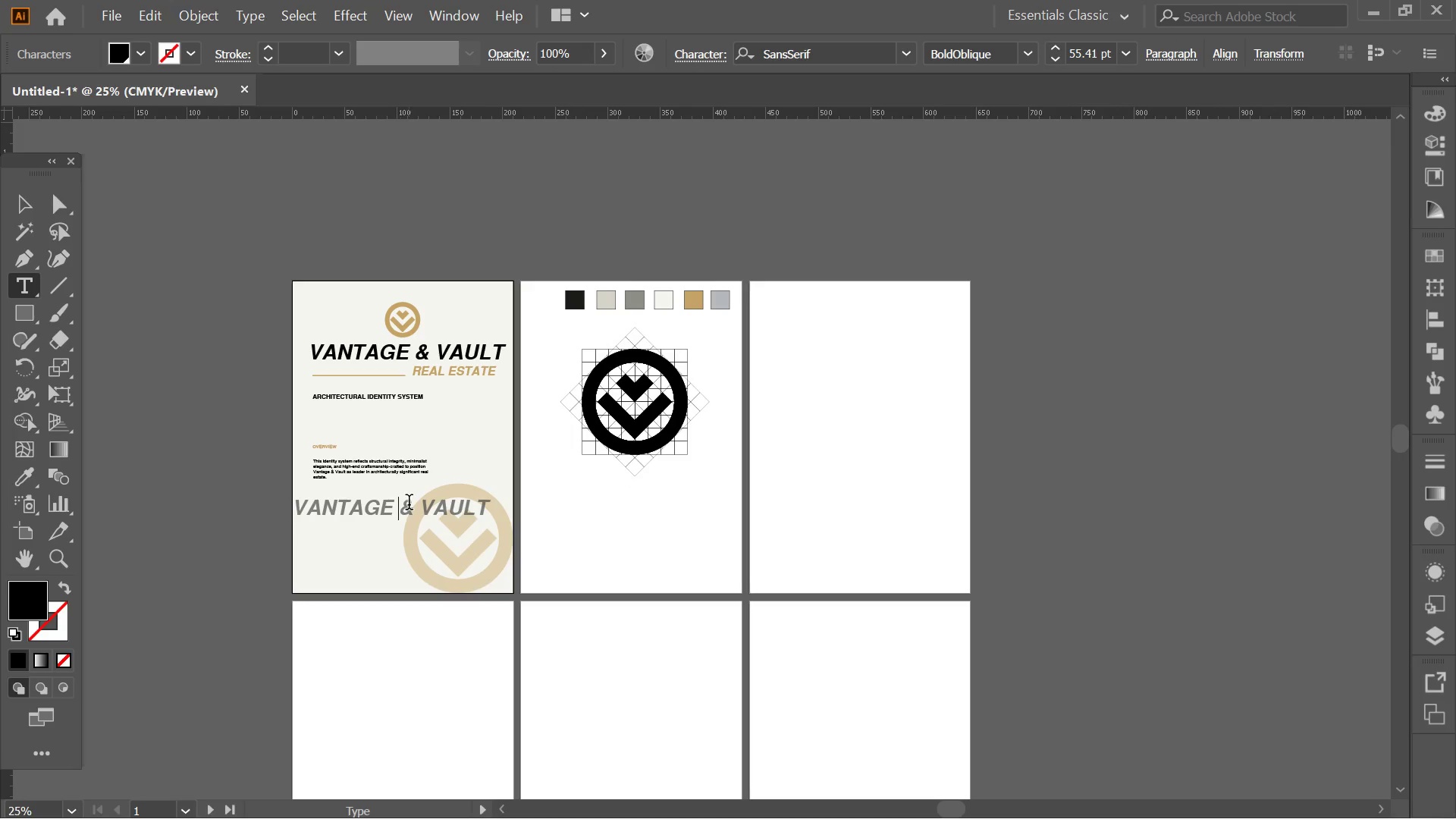 
key(Enter)
 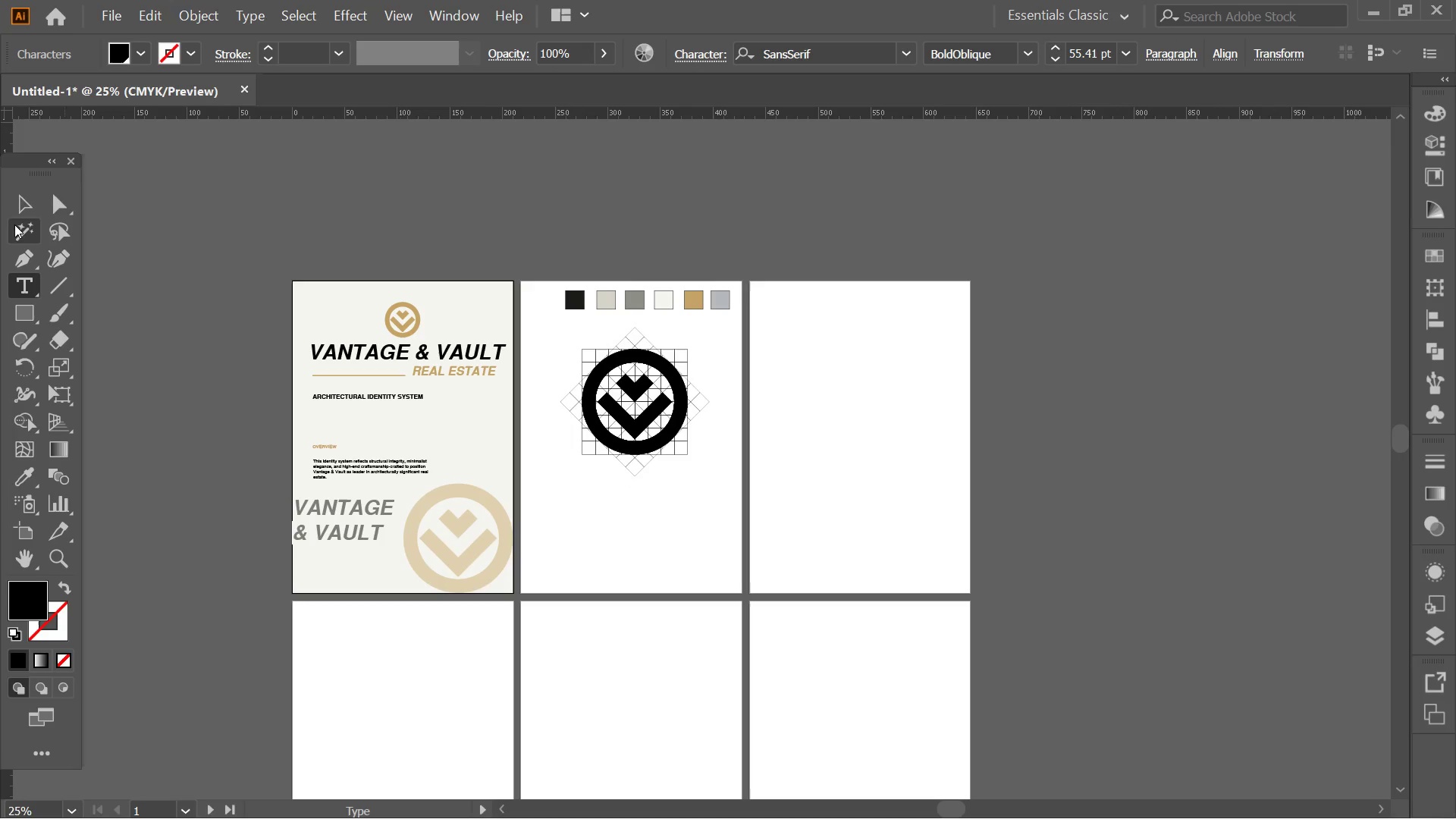 
left_click([14, 203])
 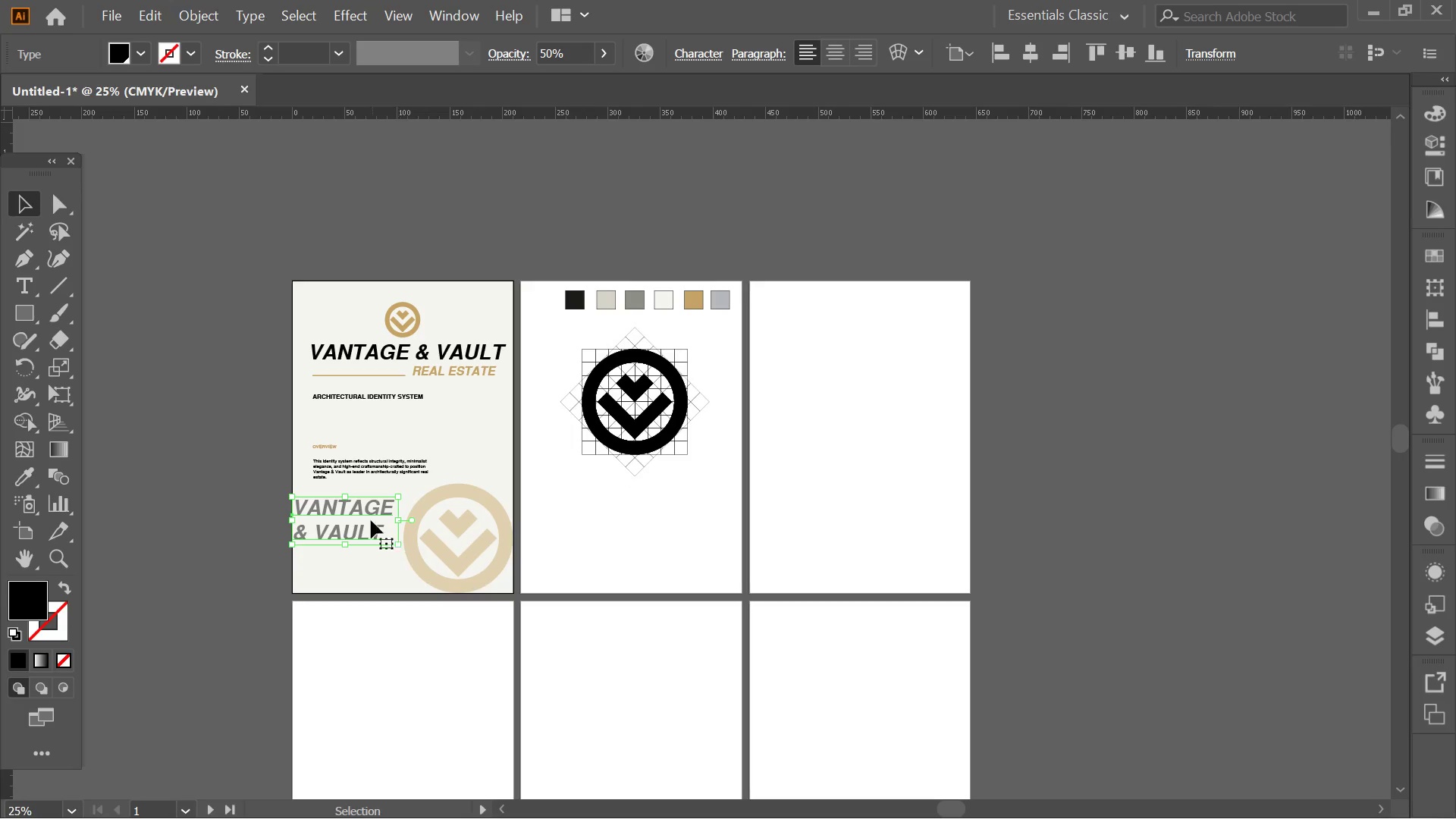 
left_click_drag(start_coordinate=[356, 534], to_coordinate=[355, 583])
 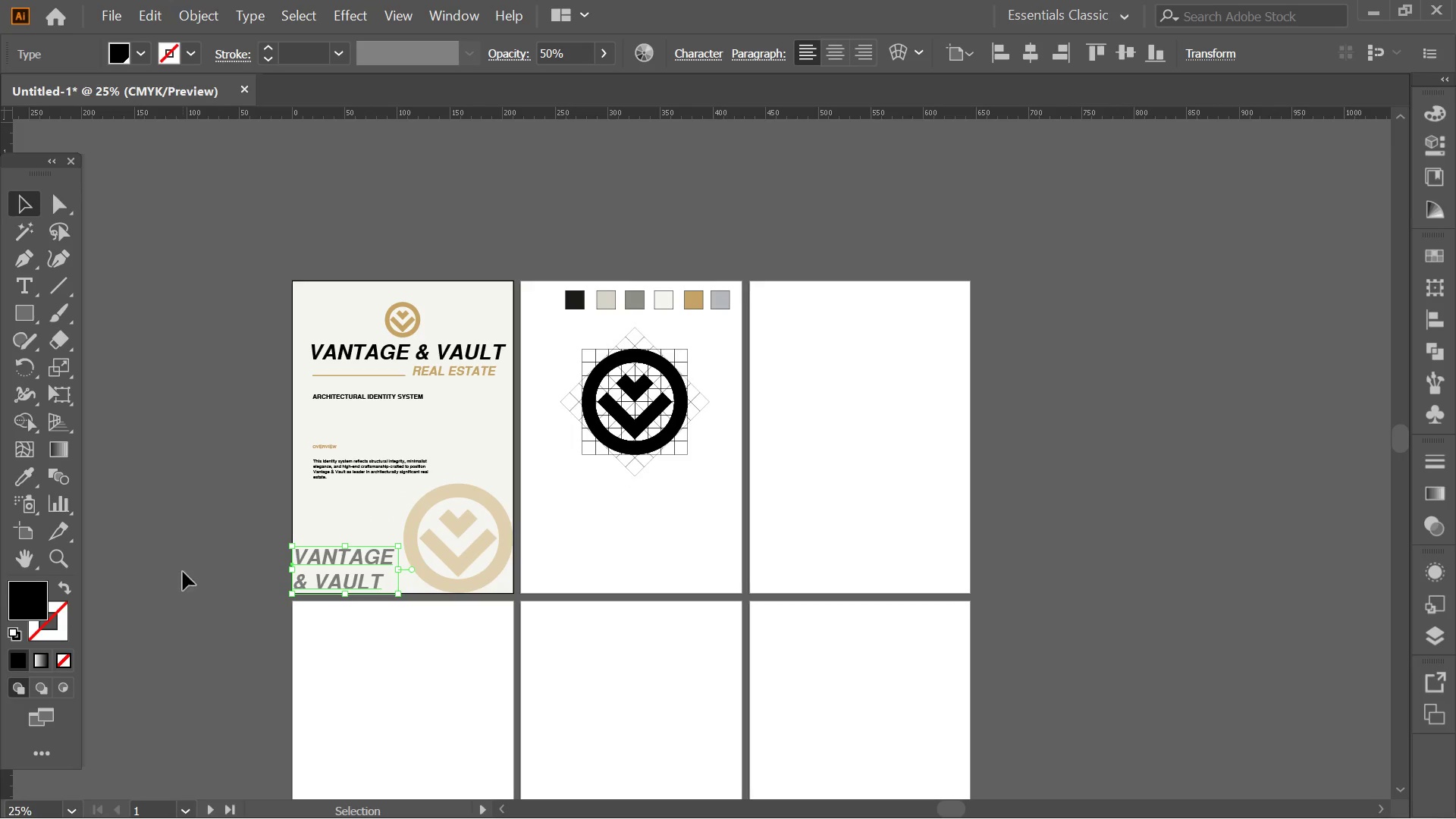 
left_click([207, 567])
 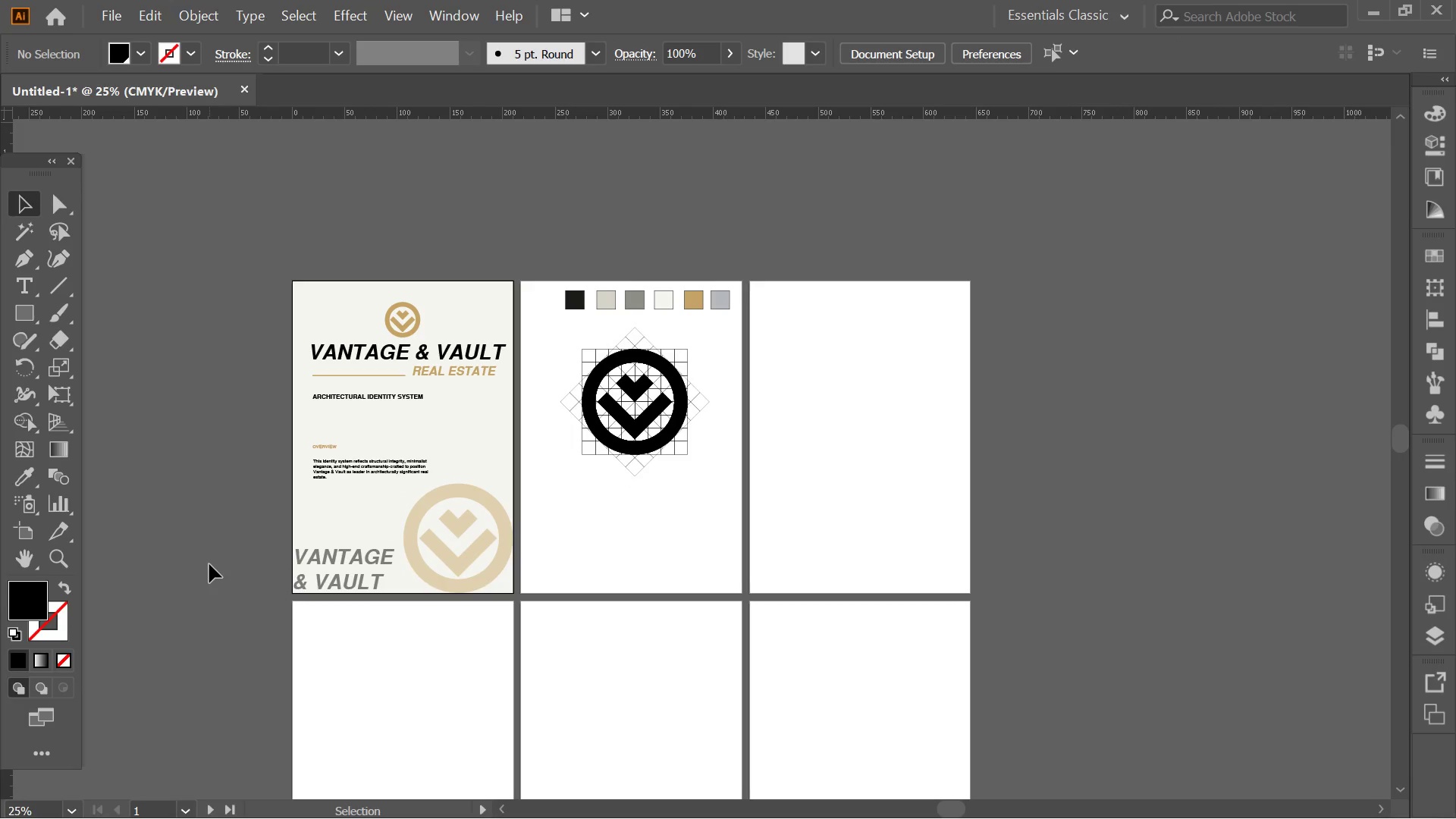 
key(Control+Z)
 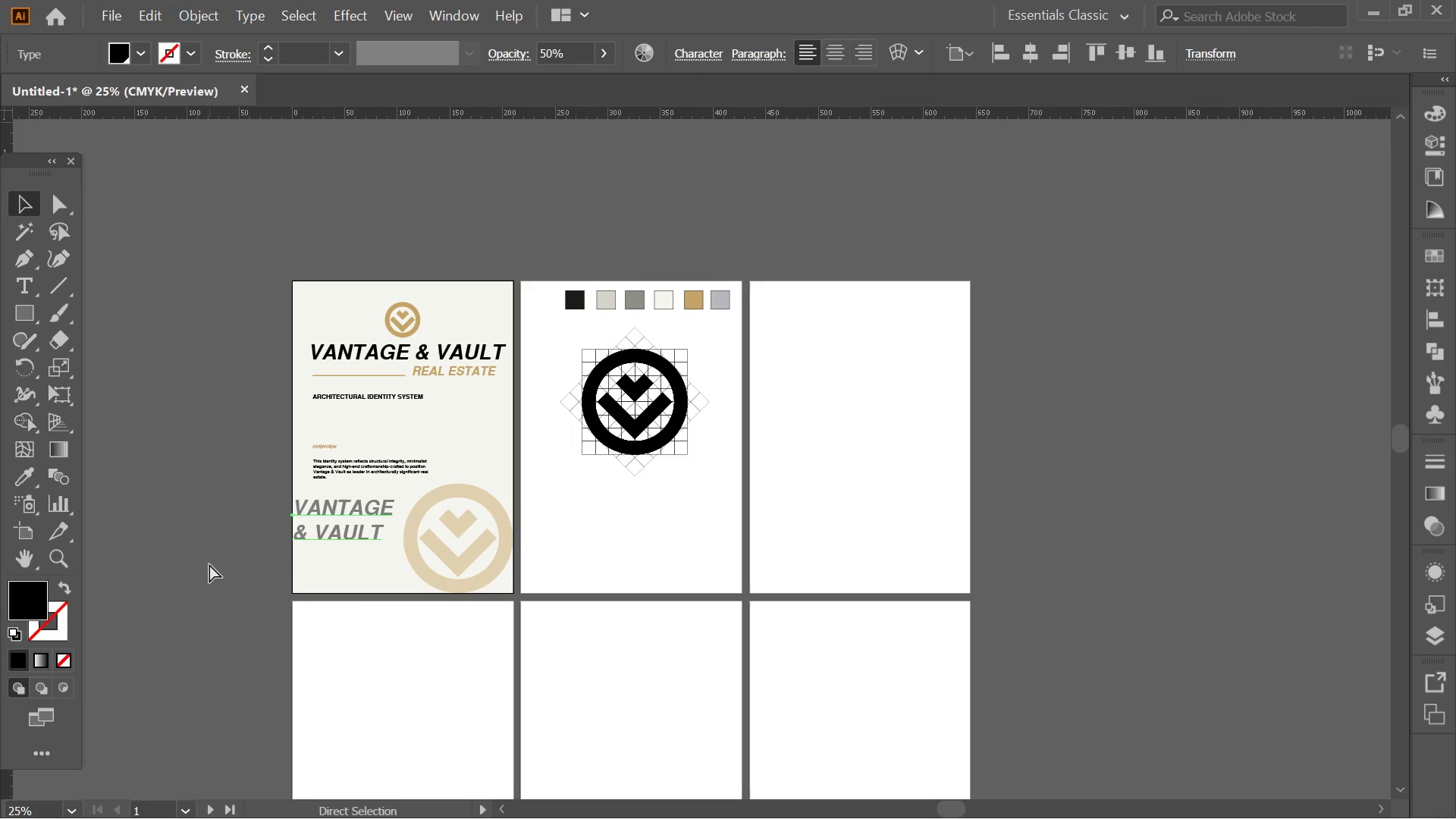 
key(Control+Z)
 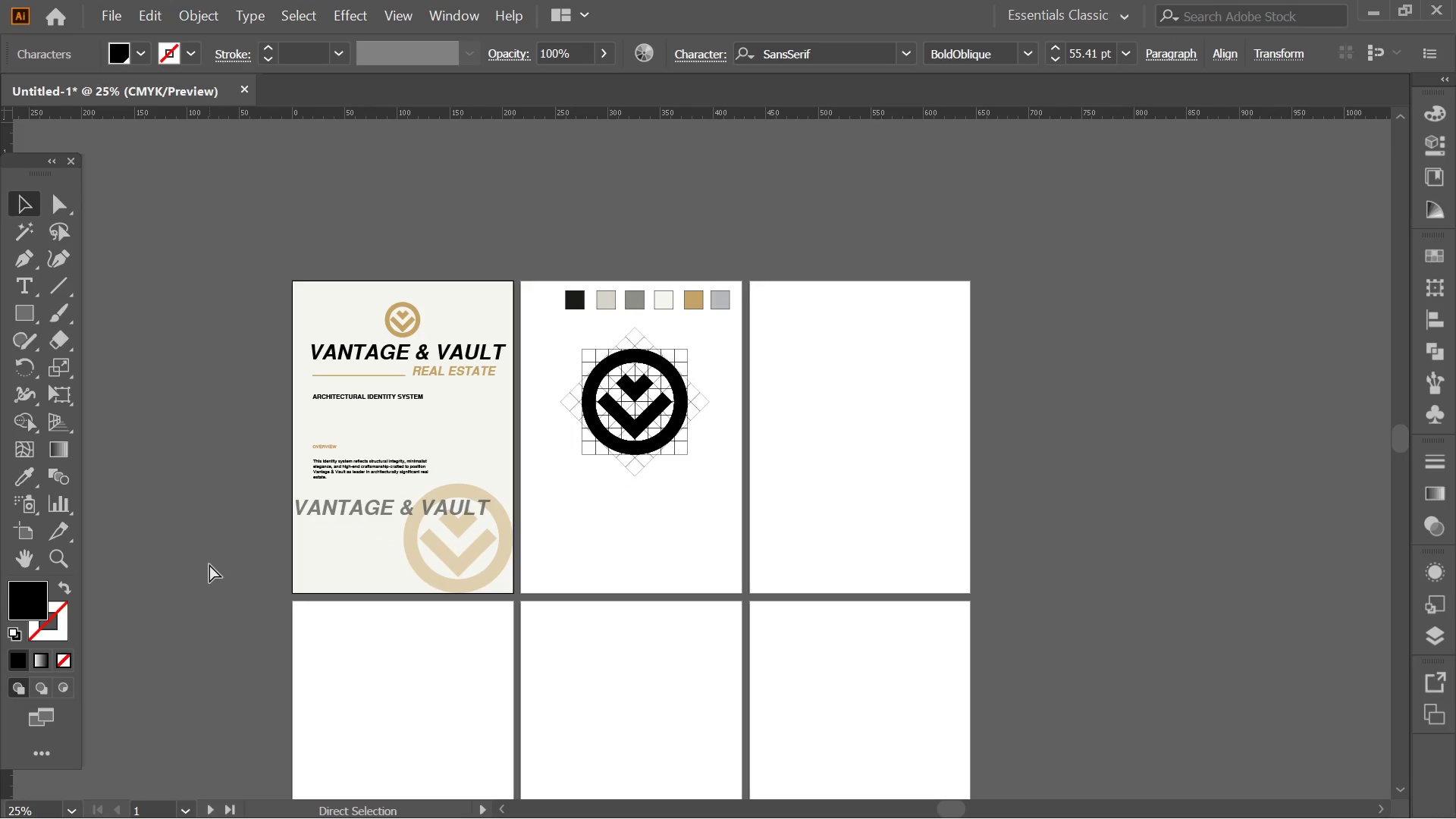 
key(Control+Z)
 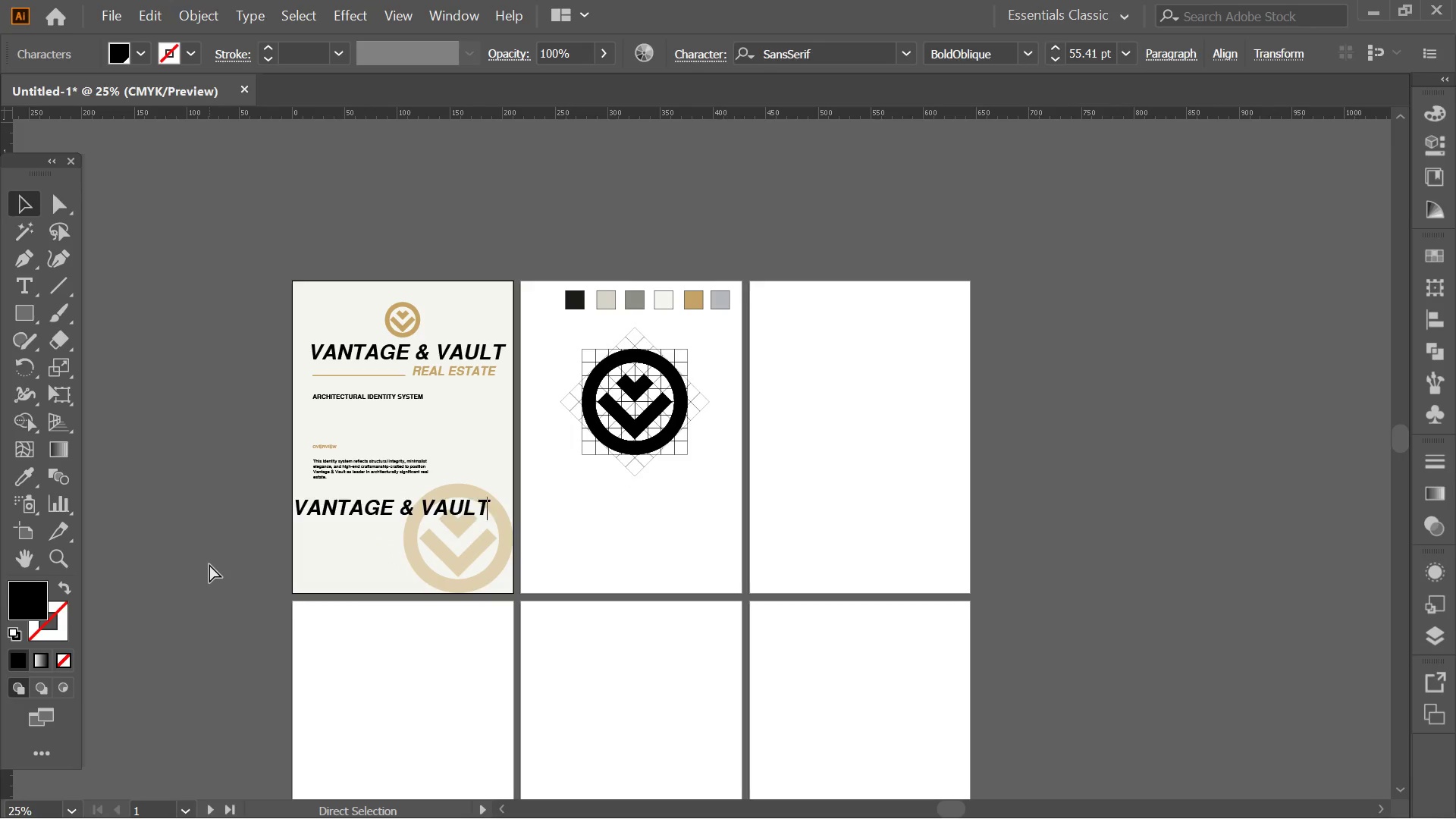 
key(Control+Z)
 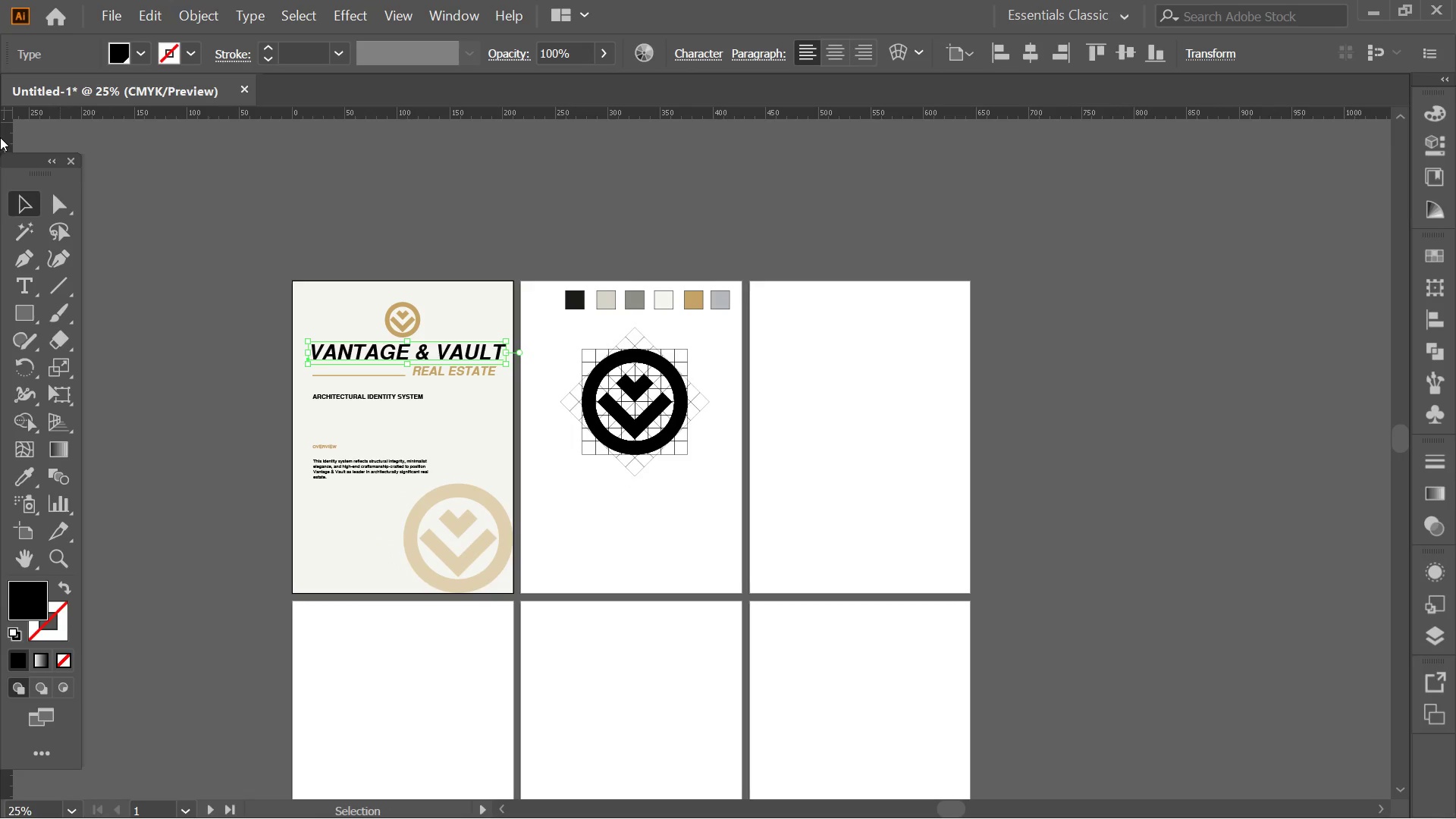 
left_click([19, 198])
 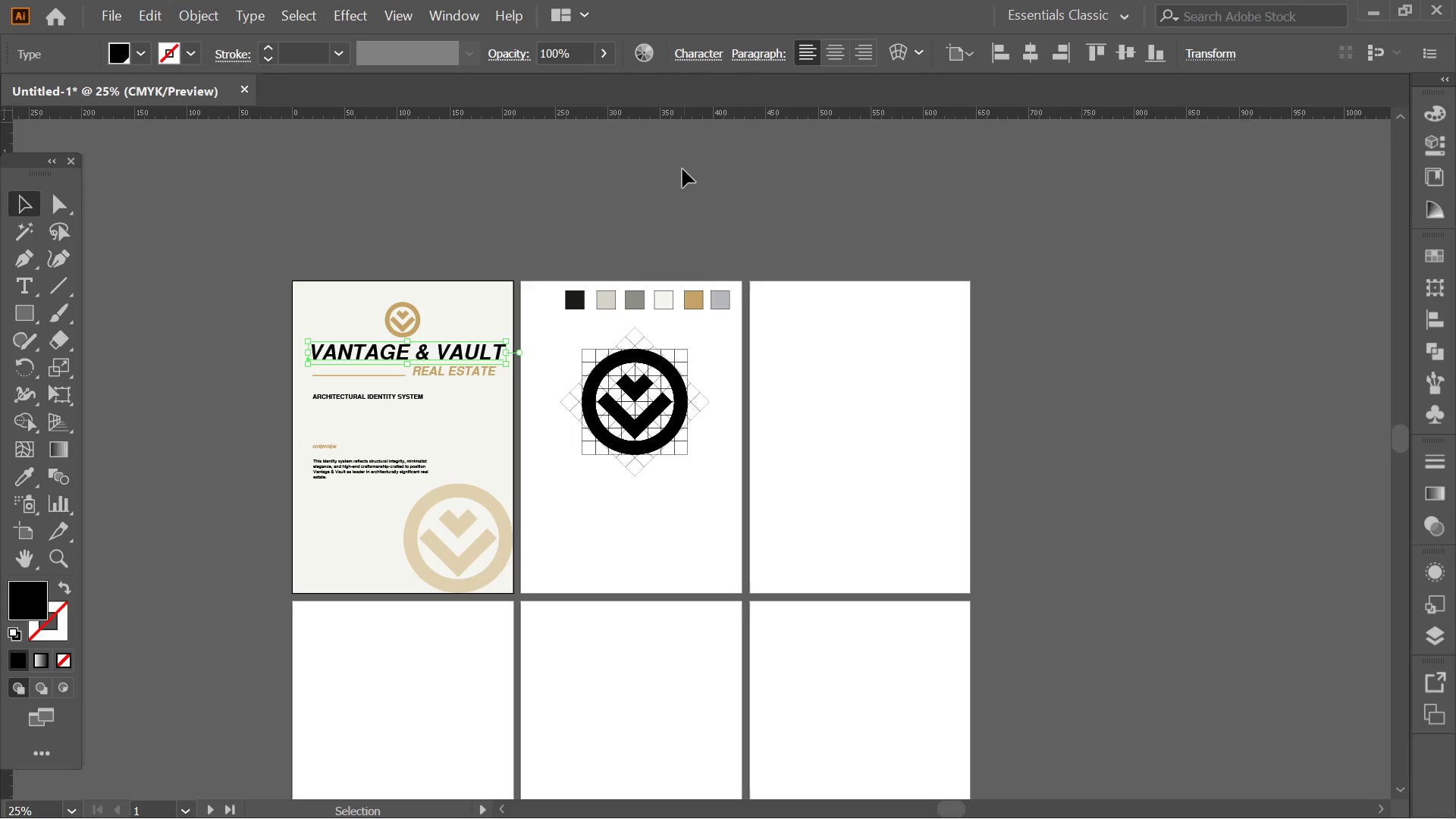 
wait(13.69)
 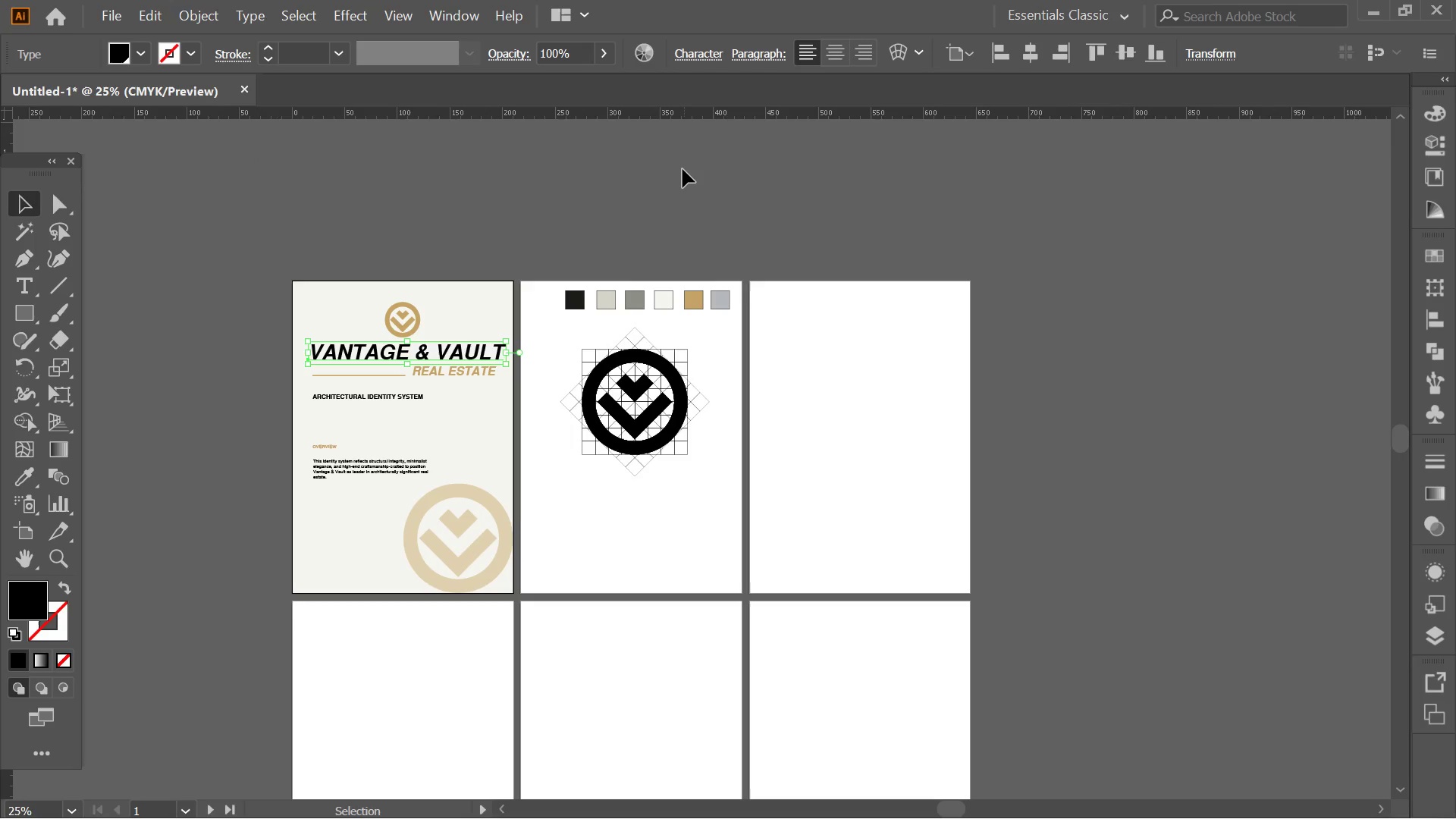 
left_click_drag(start_coordinate=[720, 500], to_coordinate=[562, 334])
 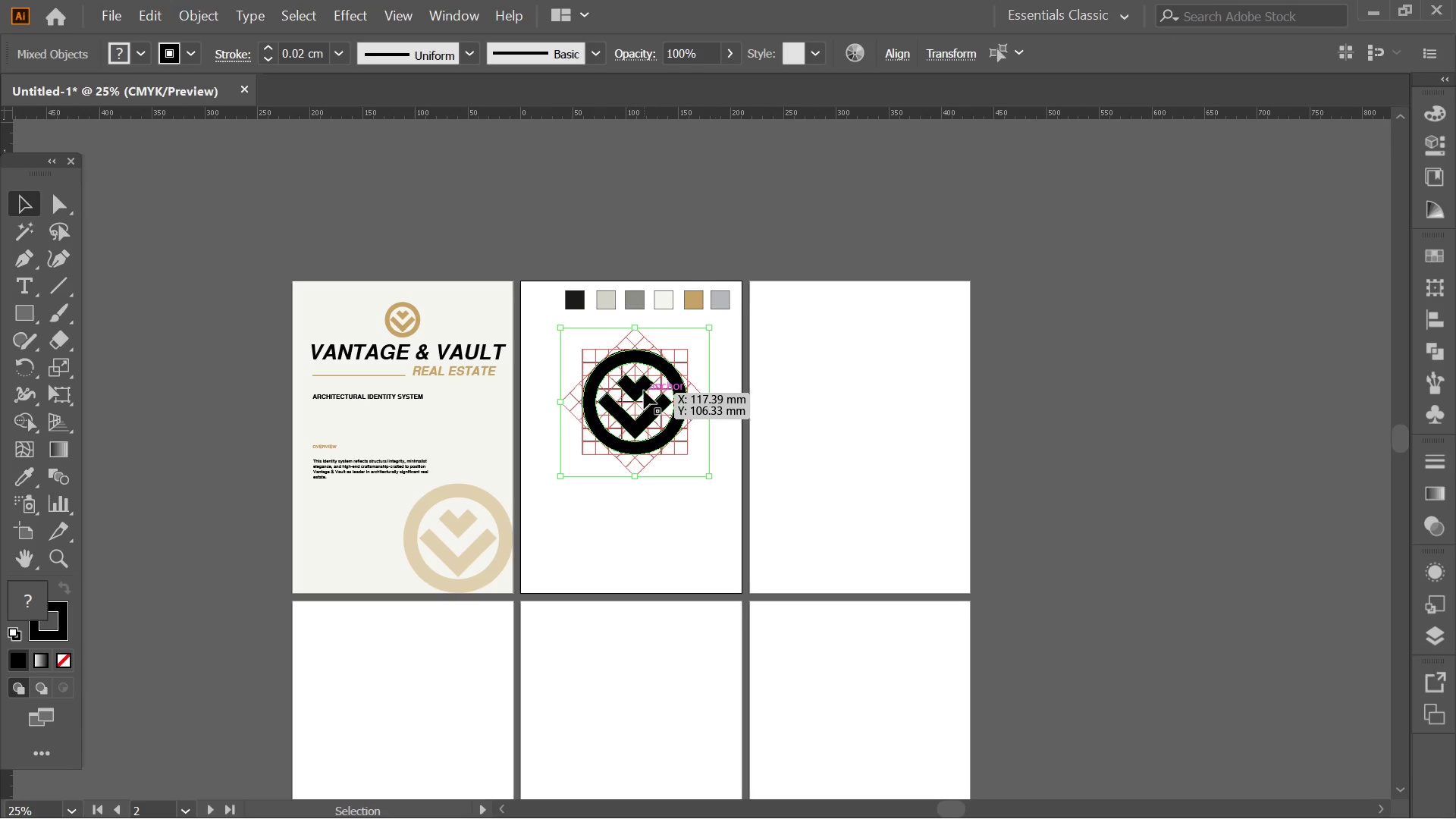 
left_click_drag(start_coordinate=[644, 379], to_coordinate=[886, 388])
 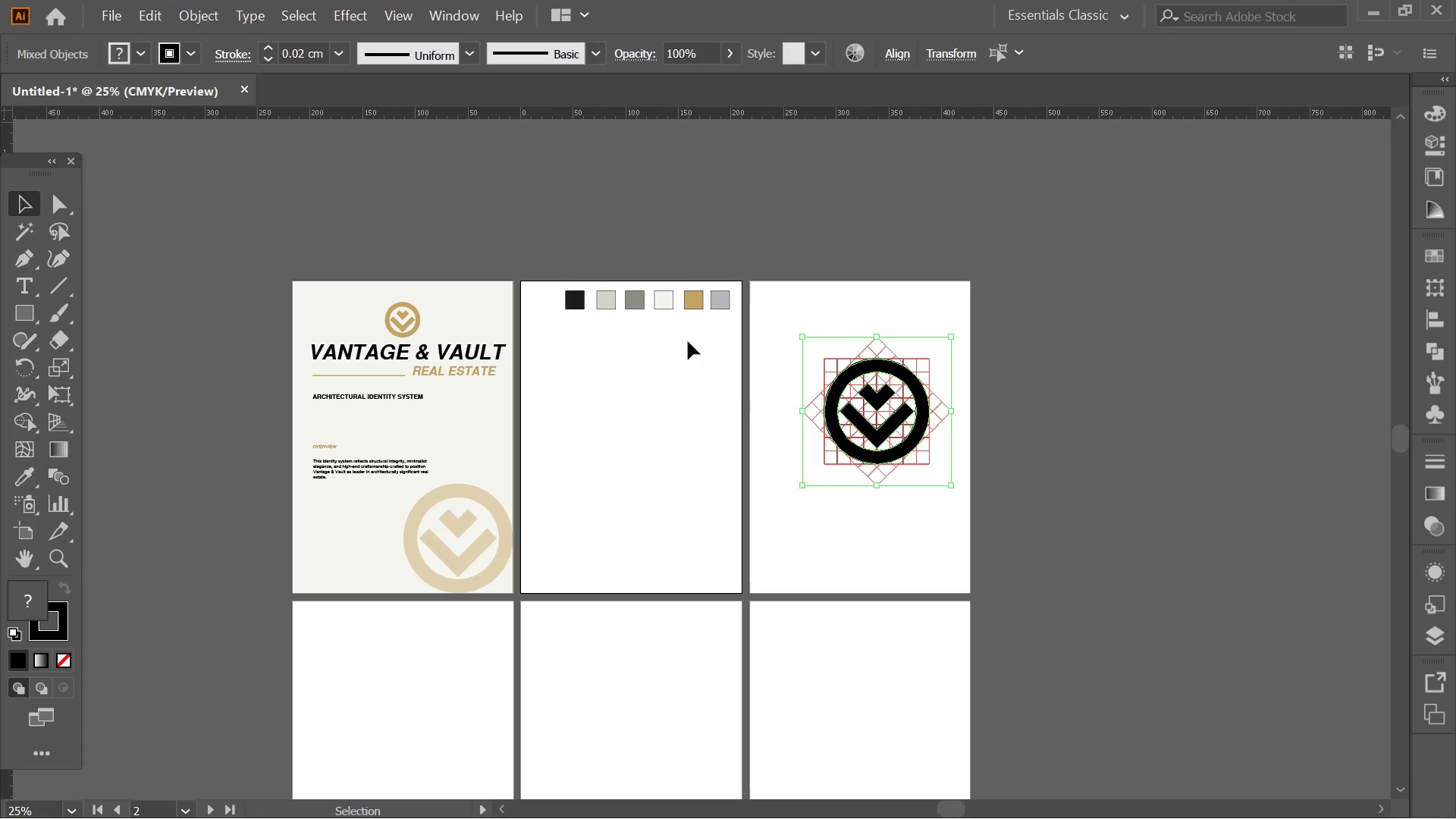 
hold_key(key=AltLeft, duration=0.31)
 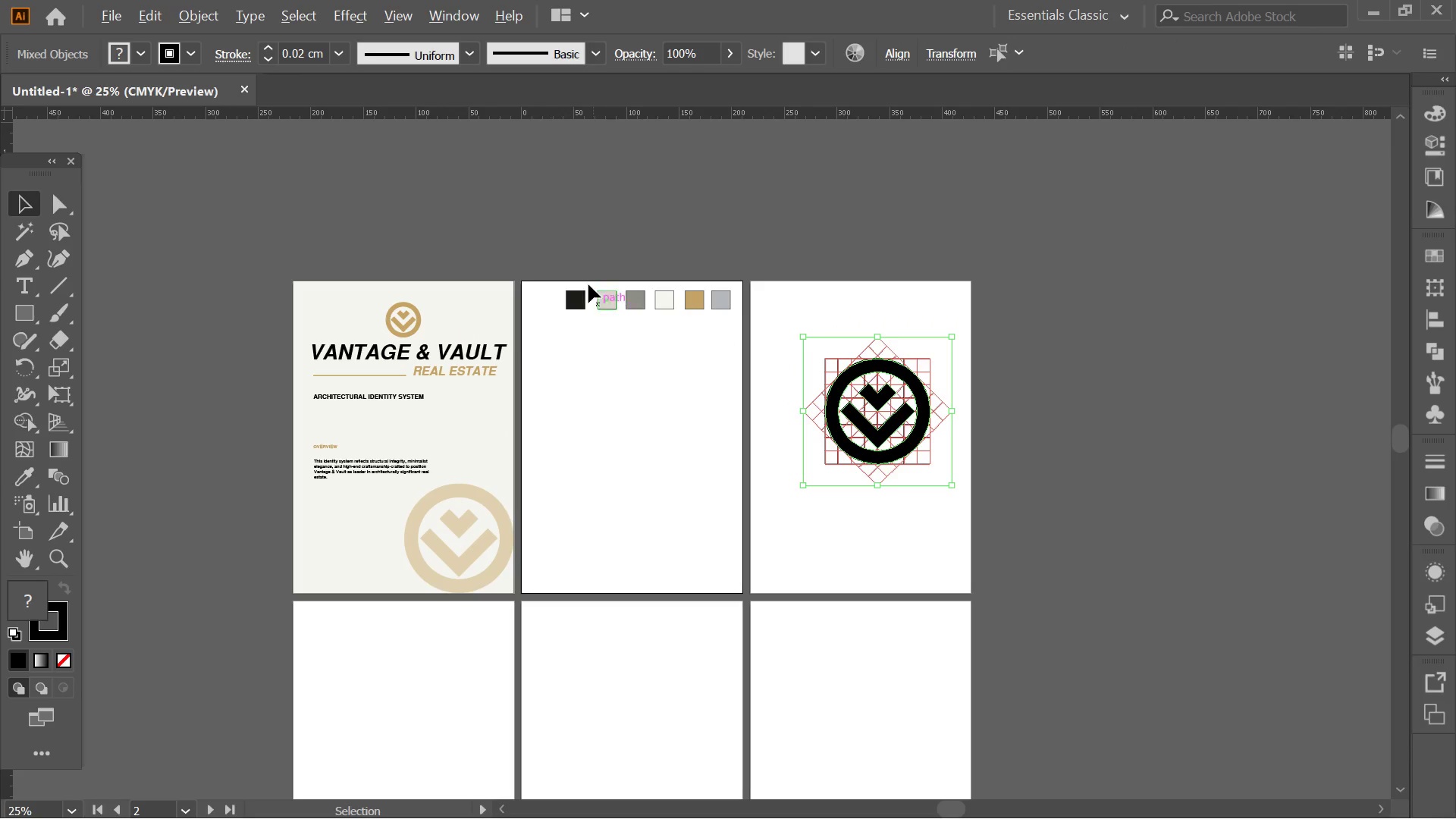 
key(Alt+AltLeft)
 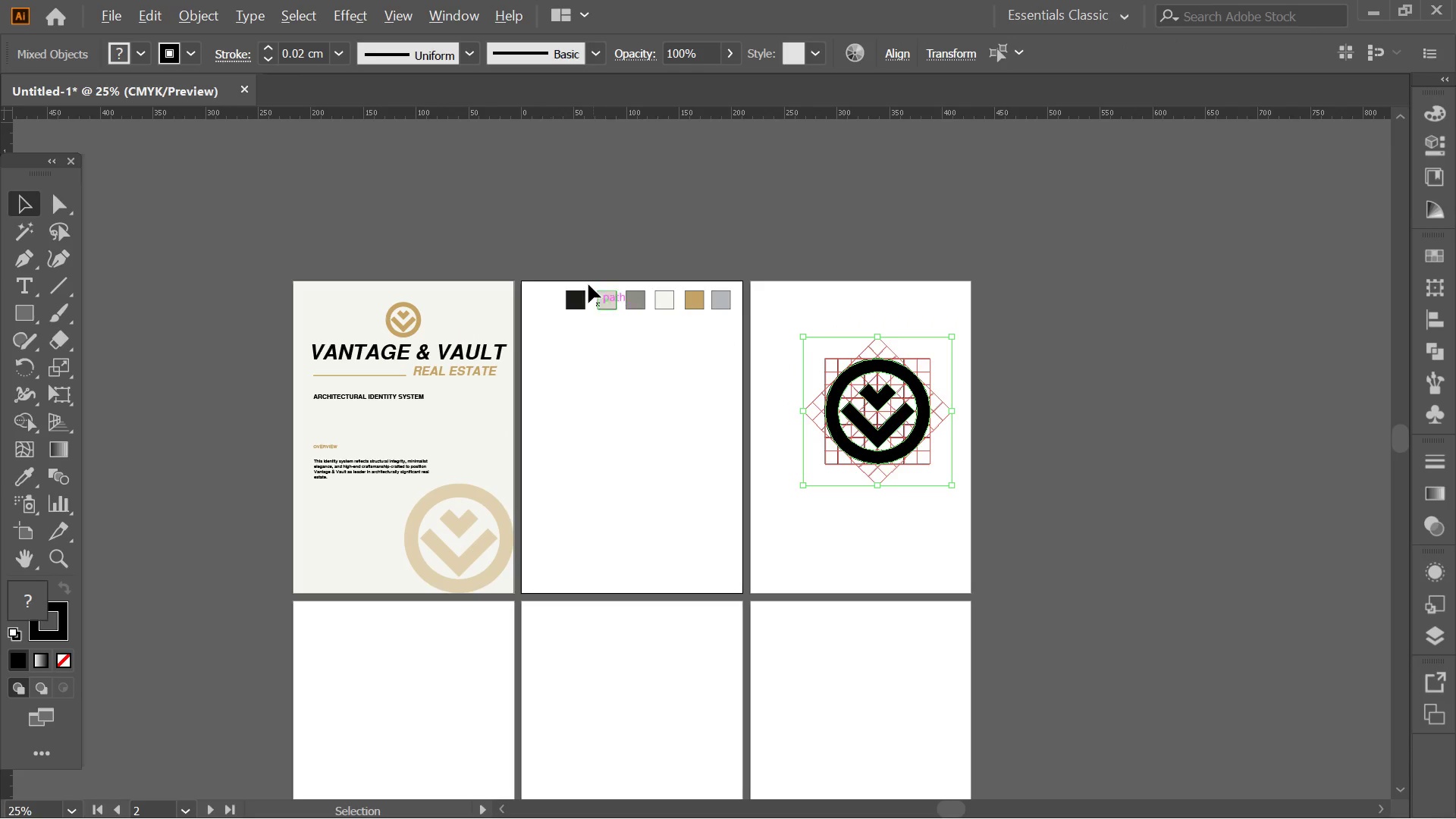 
scroll: coordinate [551, 271], scroll_direction: none, amount: 0.0
 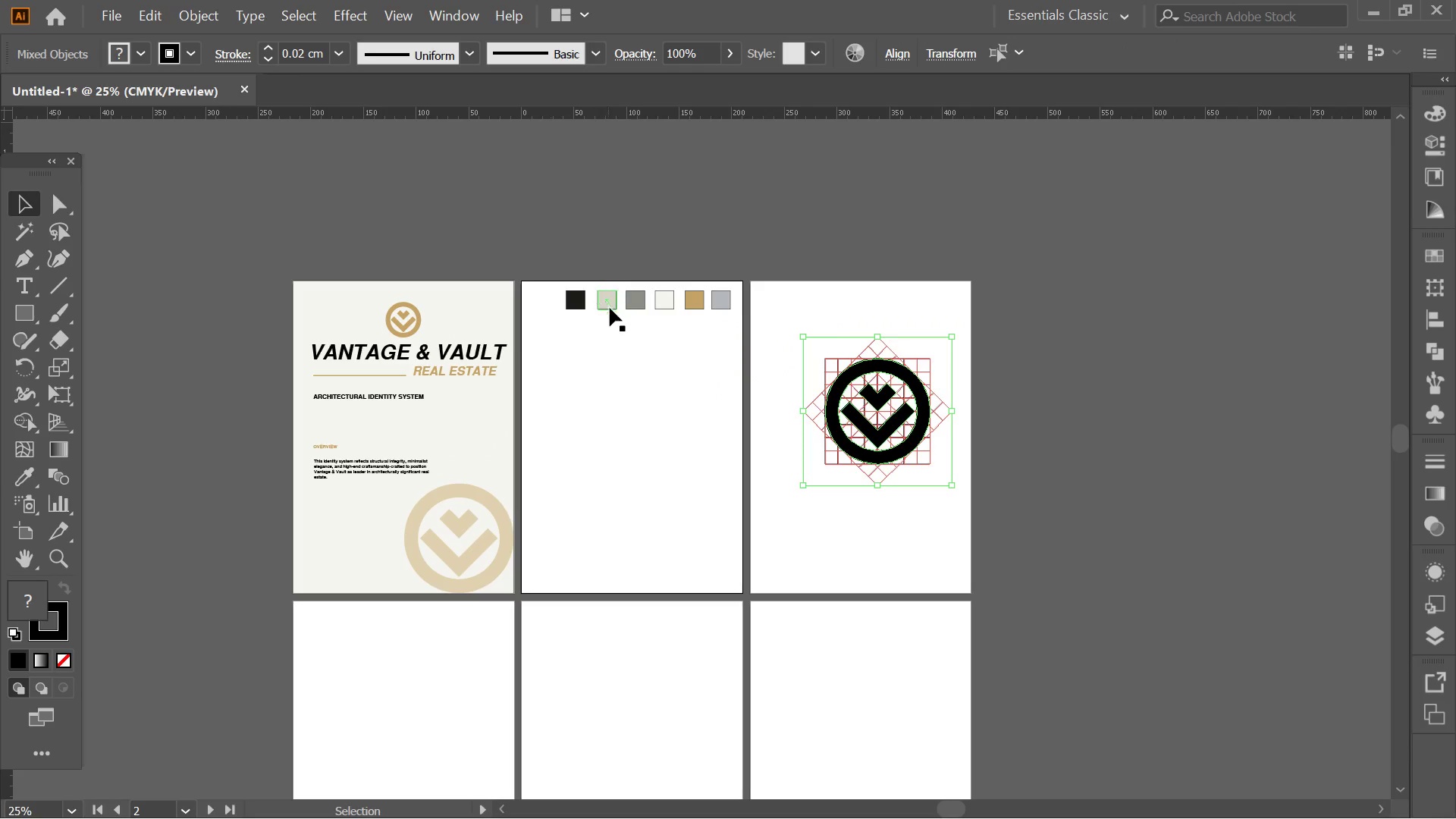 
hold_key(key=Space, duration=0.78)
 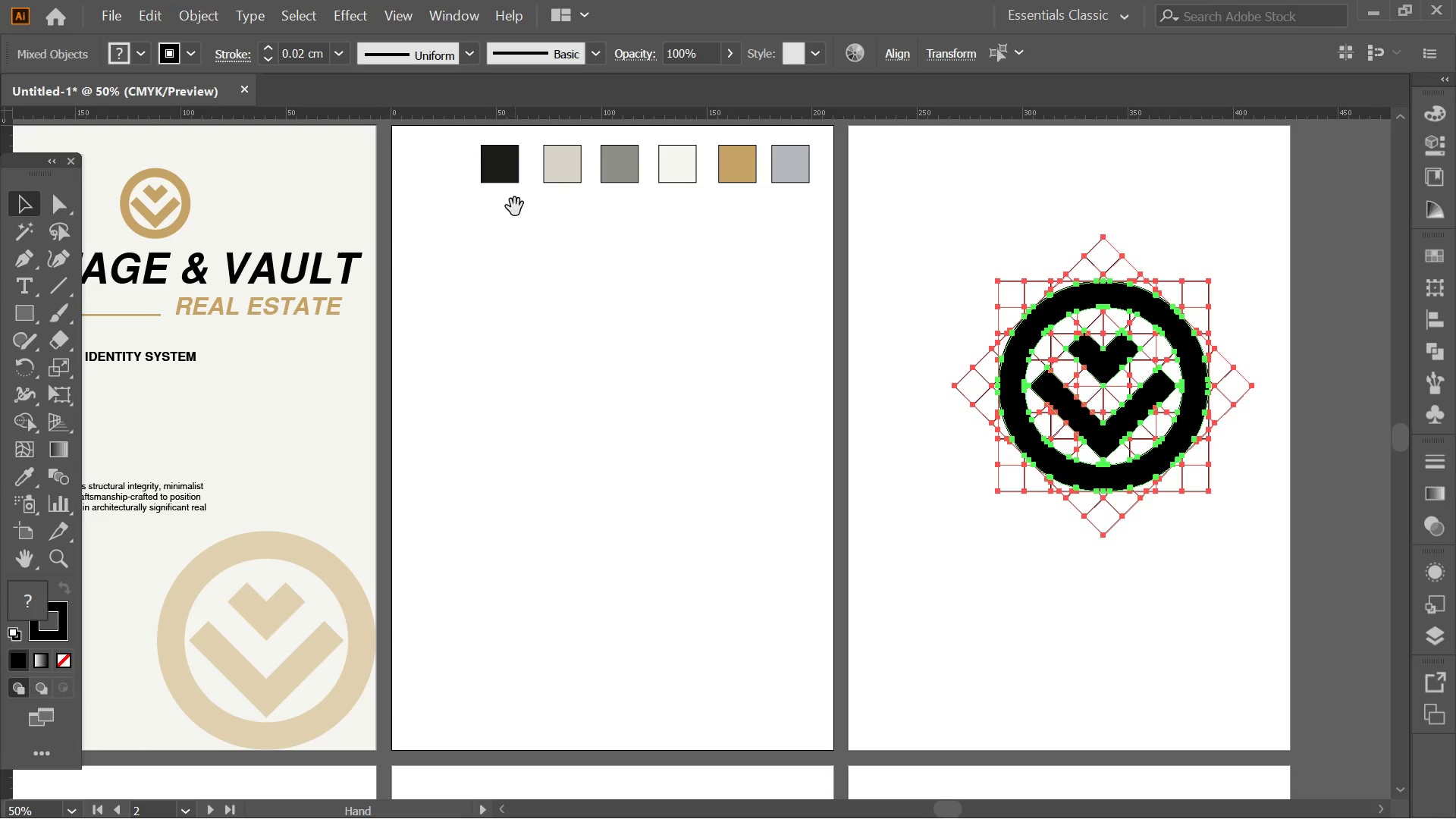 
left_click_drag(start_coordinate=[576, 351], to_coordinate=[515, 207])
 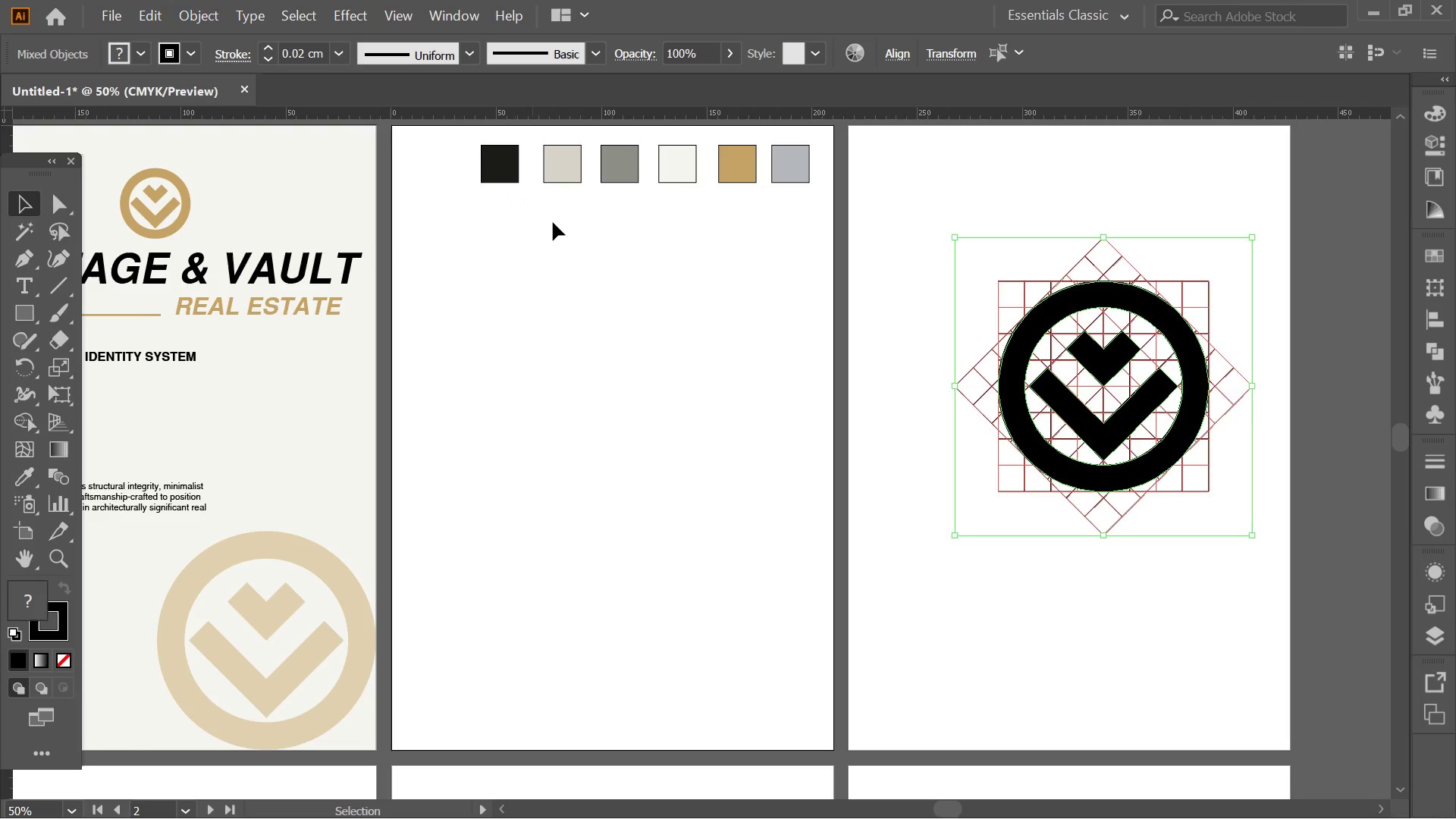 
scroll: coordinate [587, 283], scroll_direction: up, amount: 2.0
 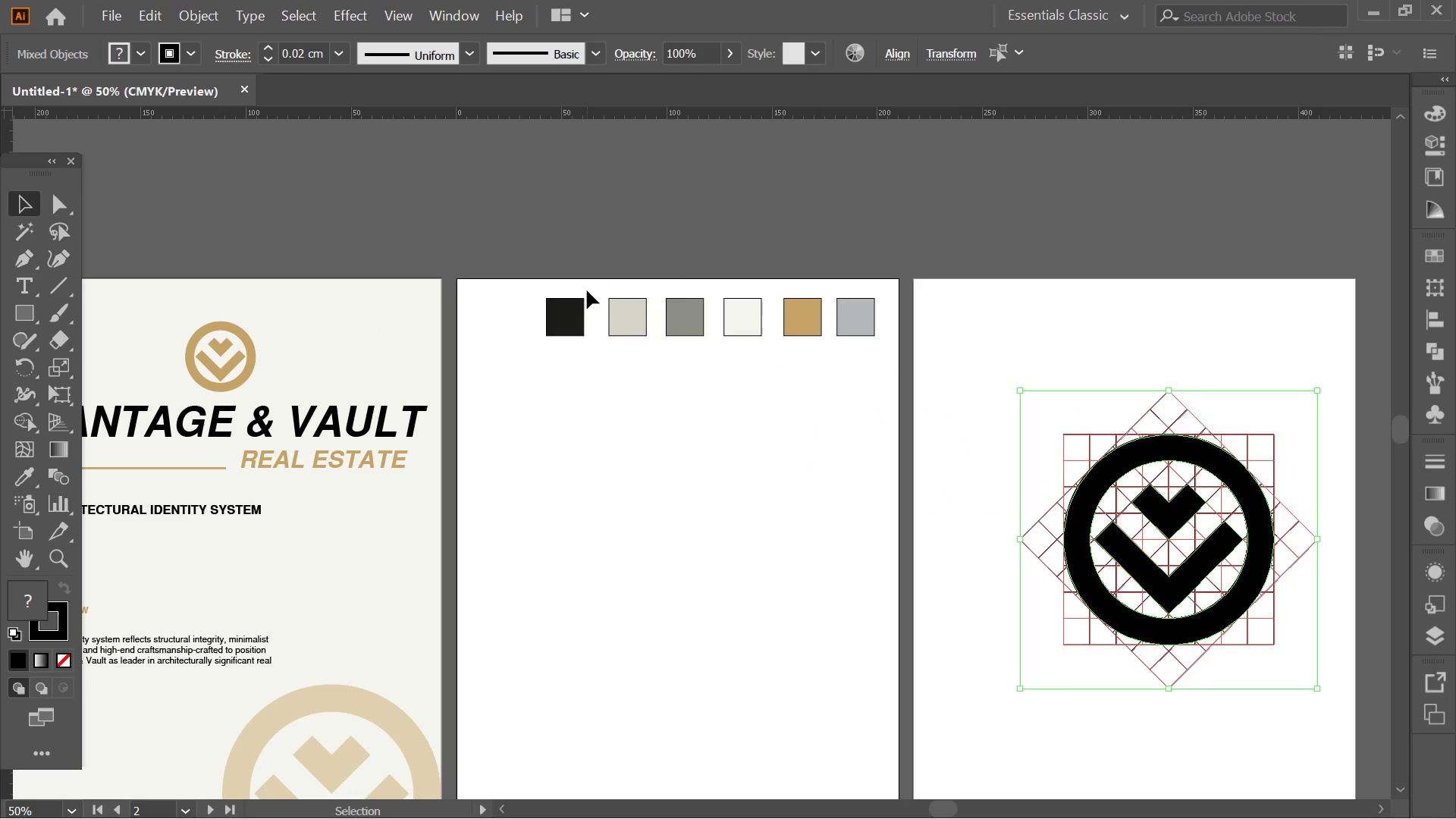 
hold_key(key=AltLeft, duration=0.36)
 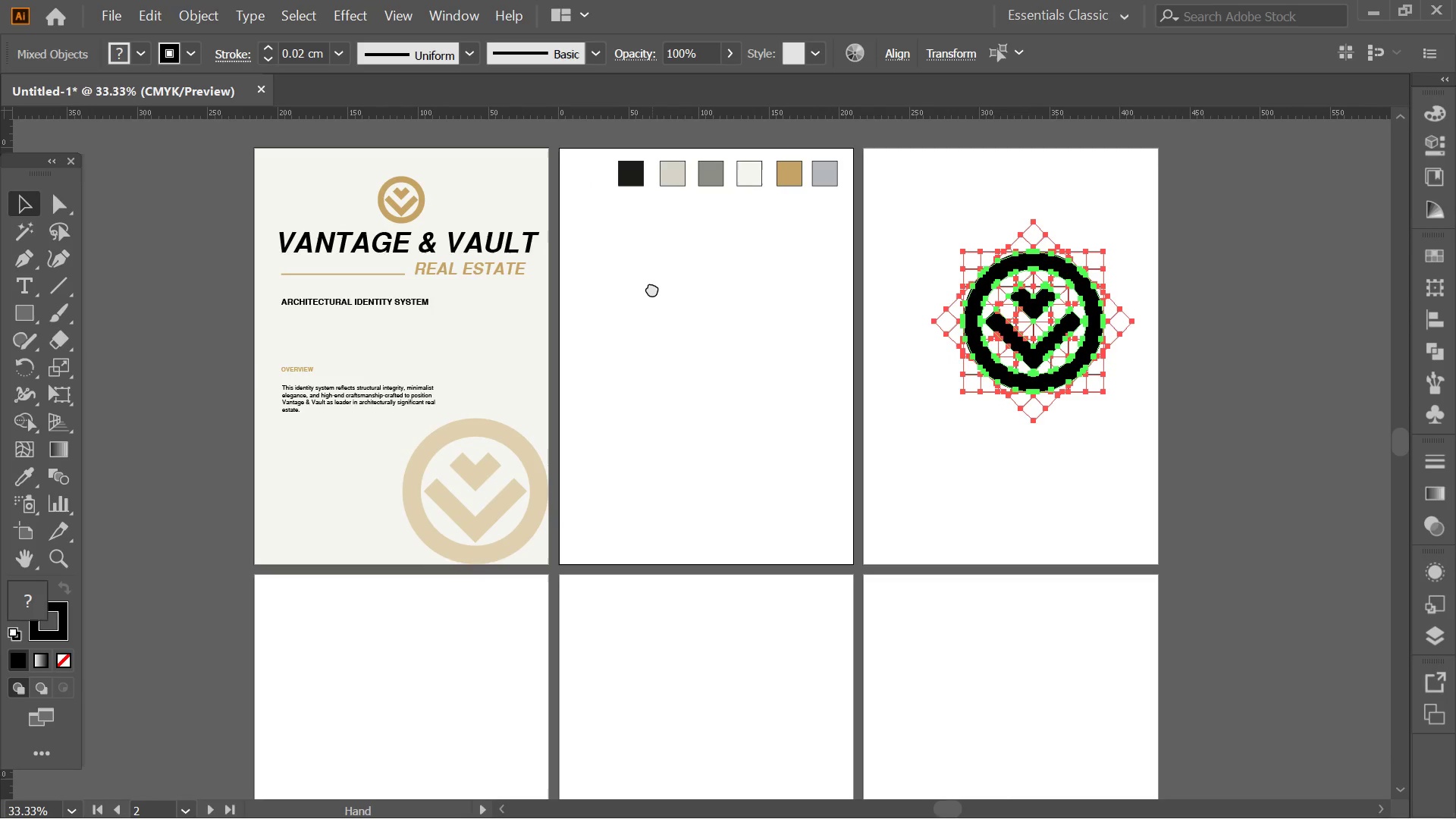 
hold_key(key=Space, duration=1.17)
 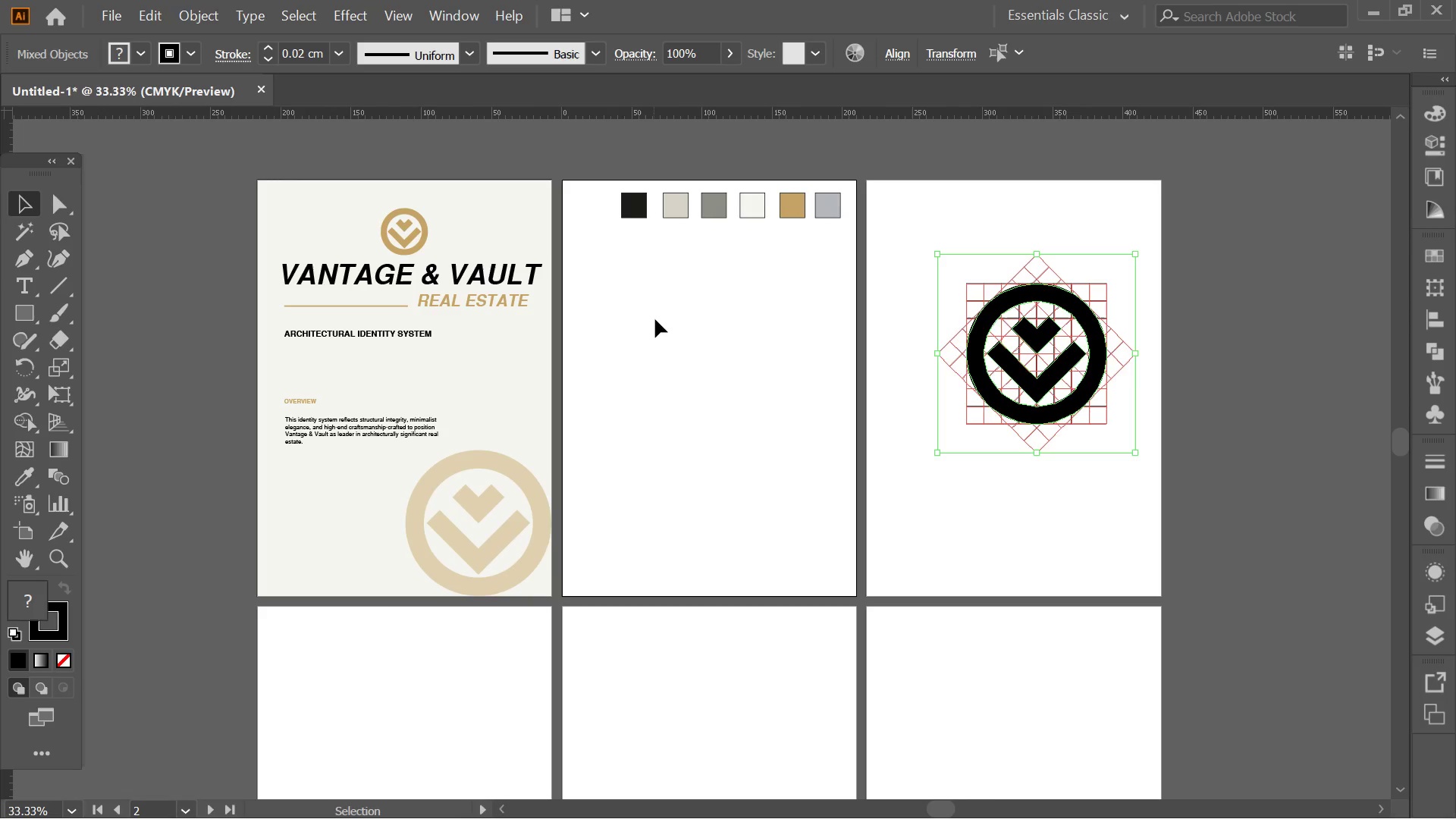 
scroll: coordinate [699, 306], scroll_direction: down, amount: 1.0
 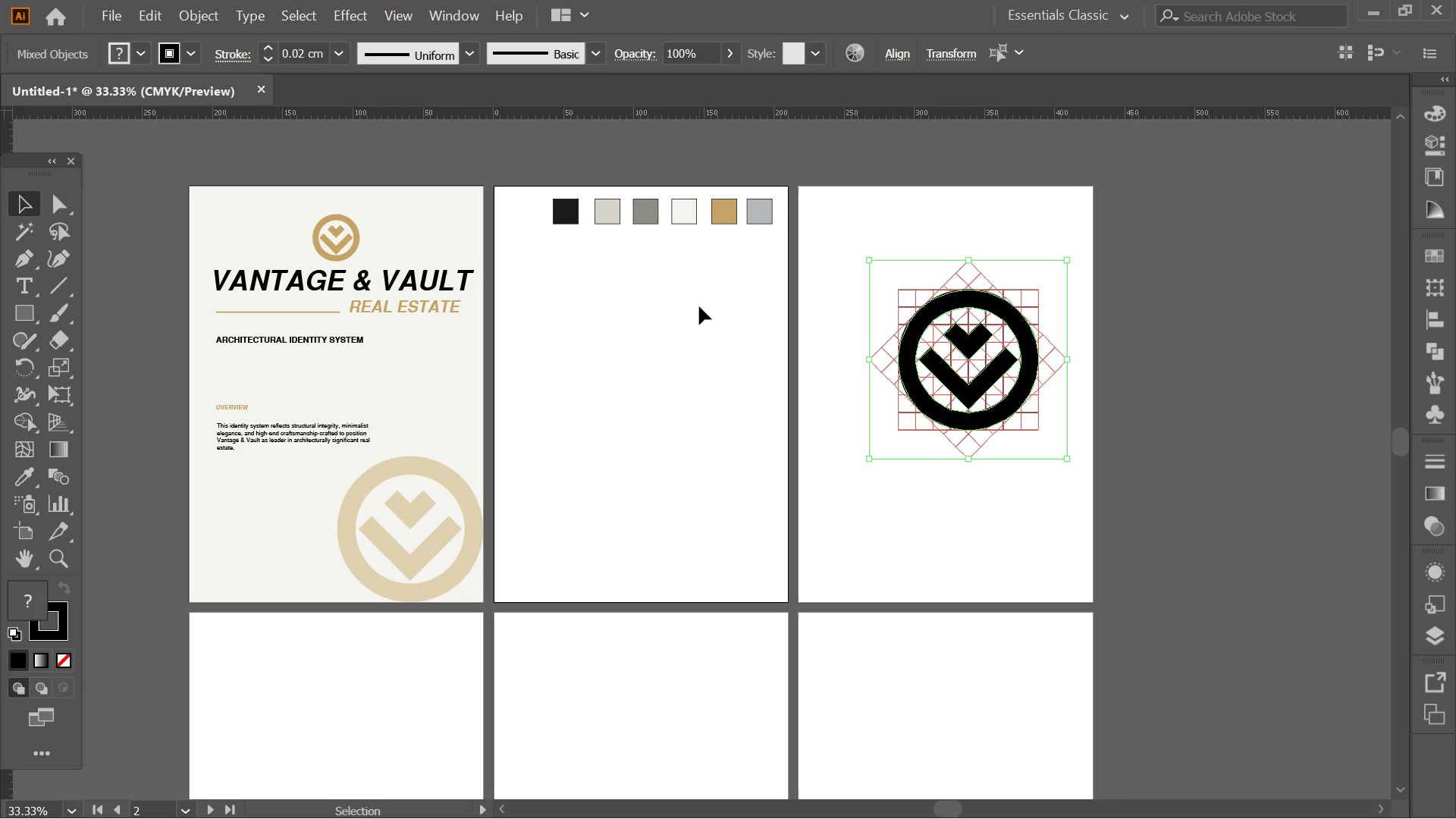 
left_click_drag(start_coordinate=[589, 325], to_coordinate=[655, 319])
 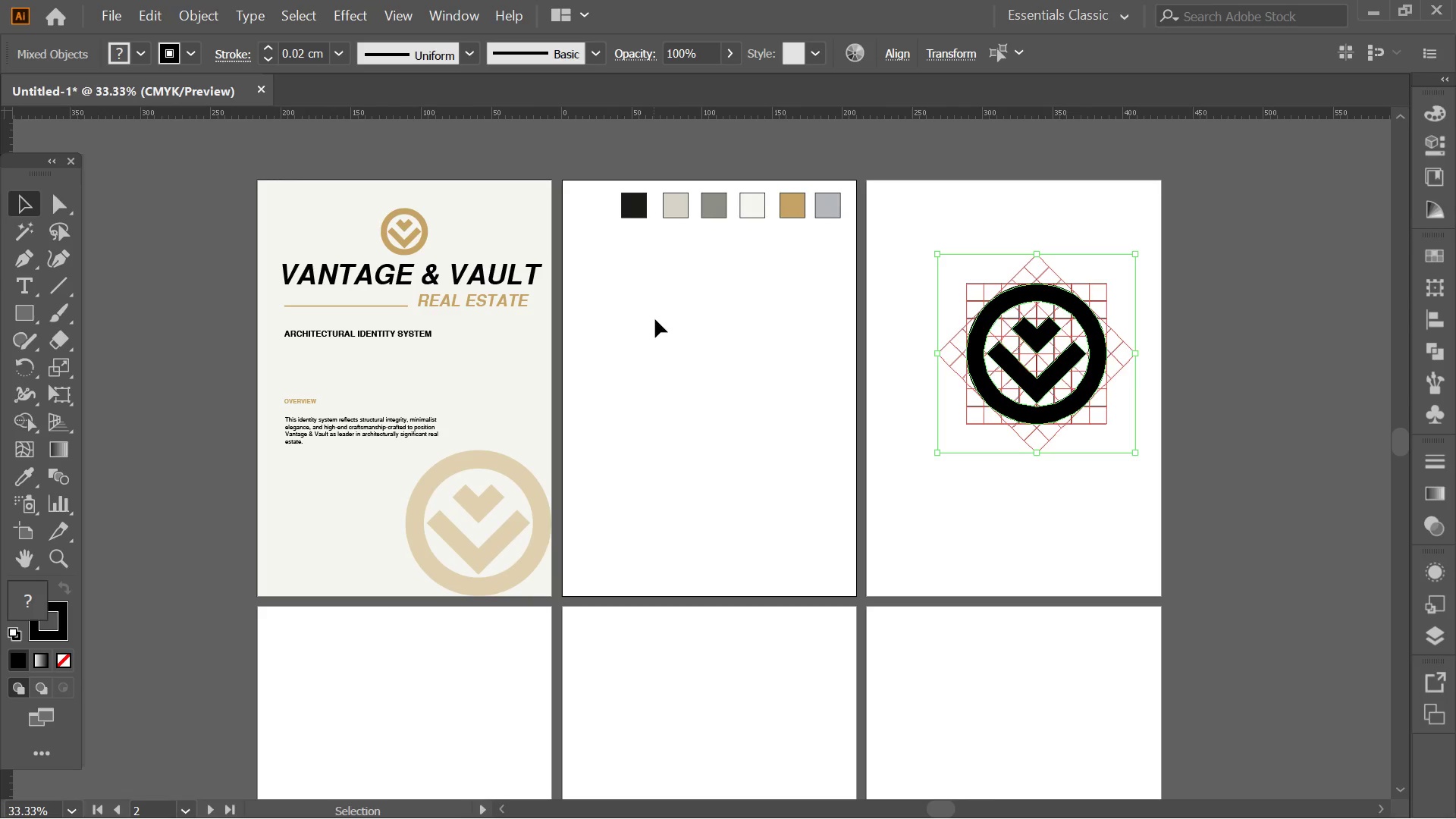 
left_click([500, 466])
 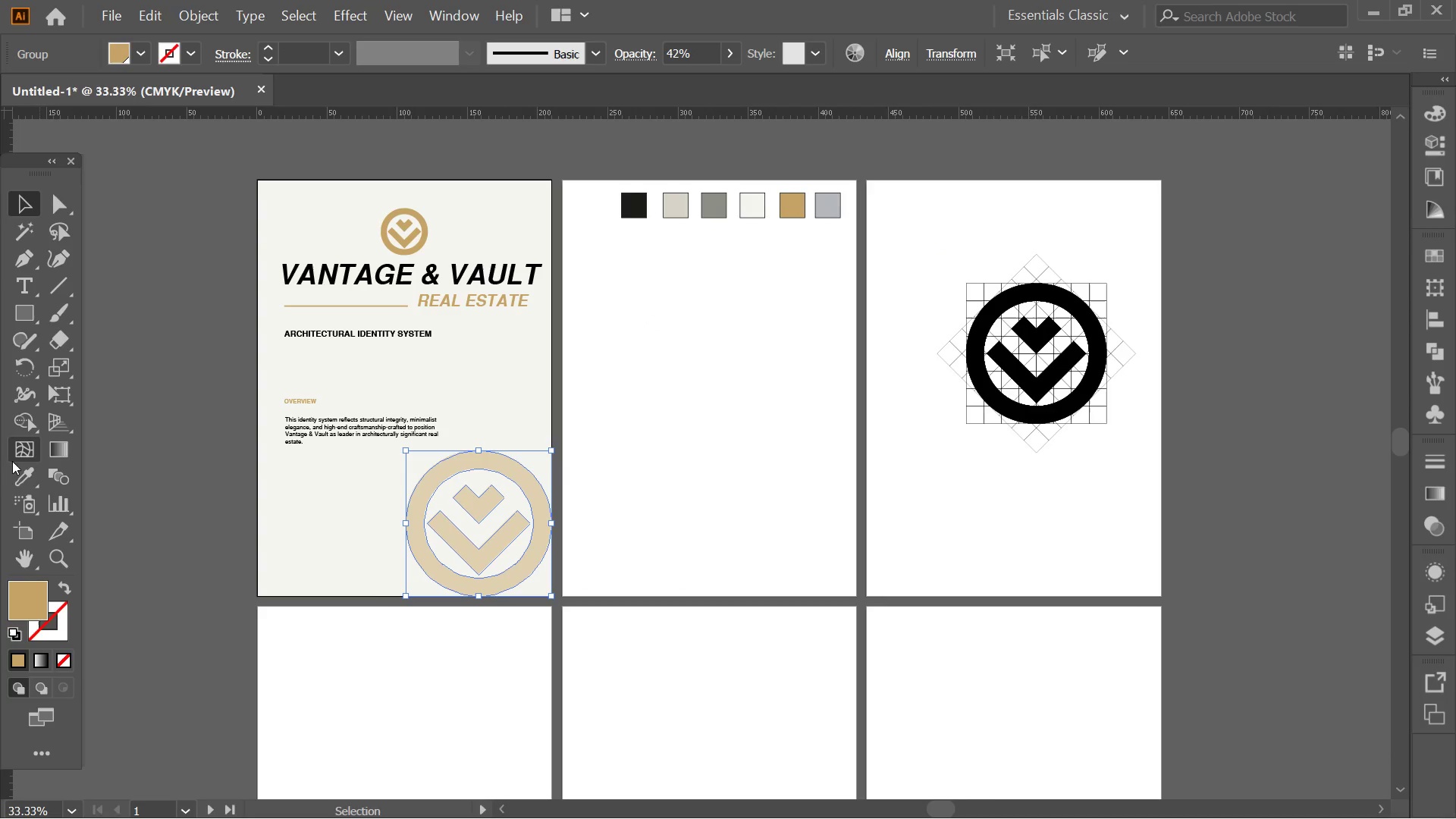 
left_click([28, 485])
 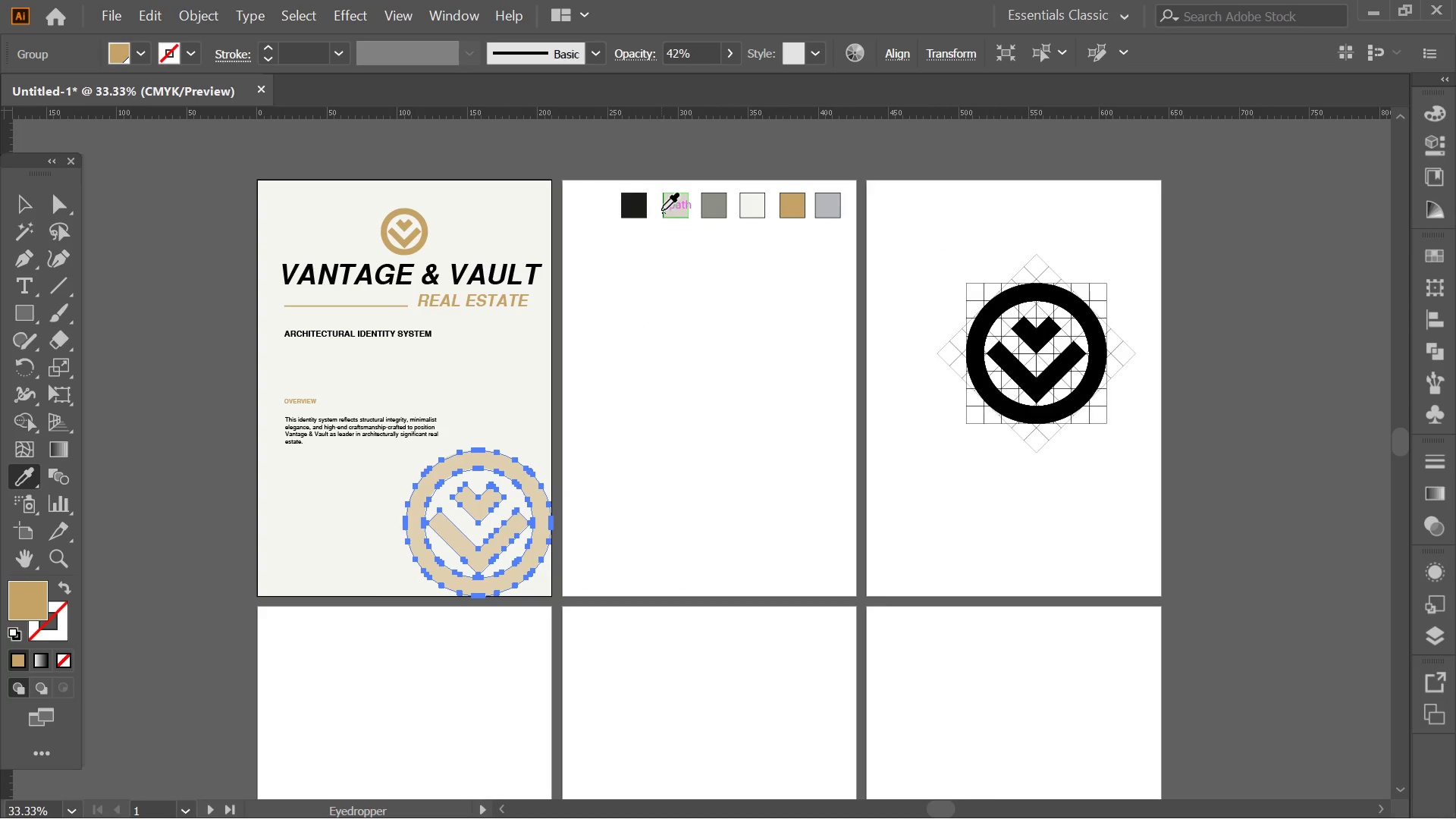 
left_click([669, 206])
 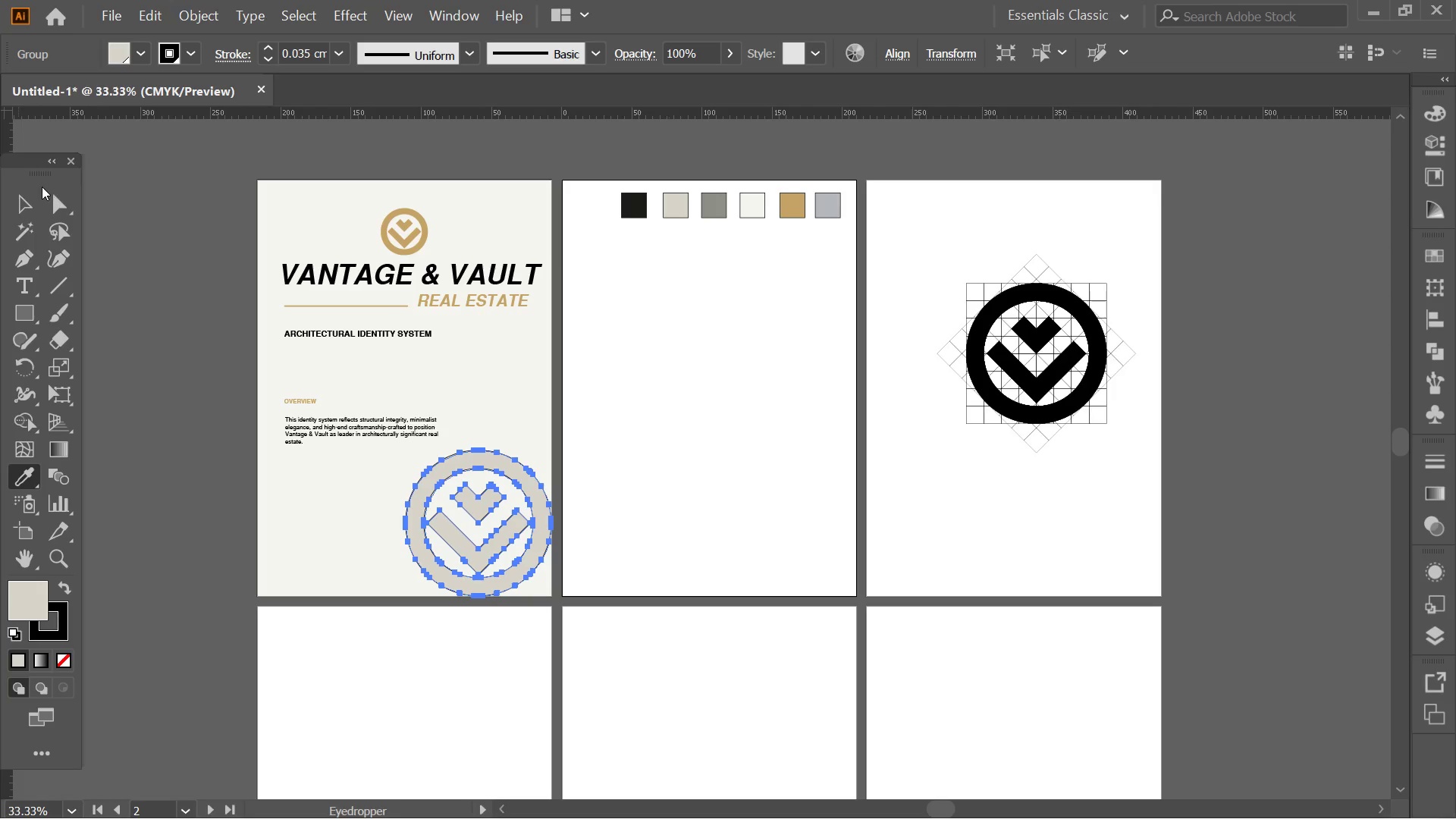 
double_click([115, 230])
 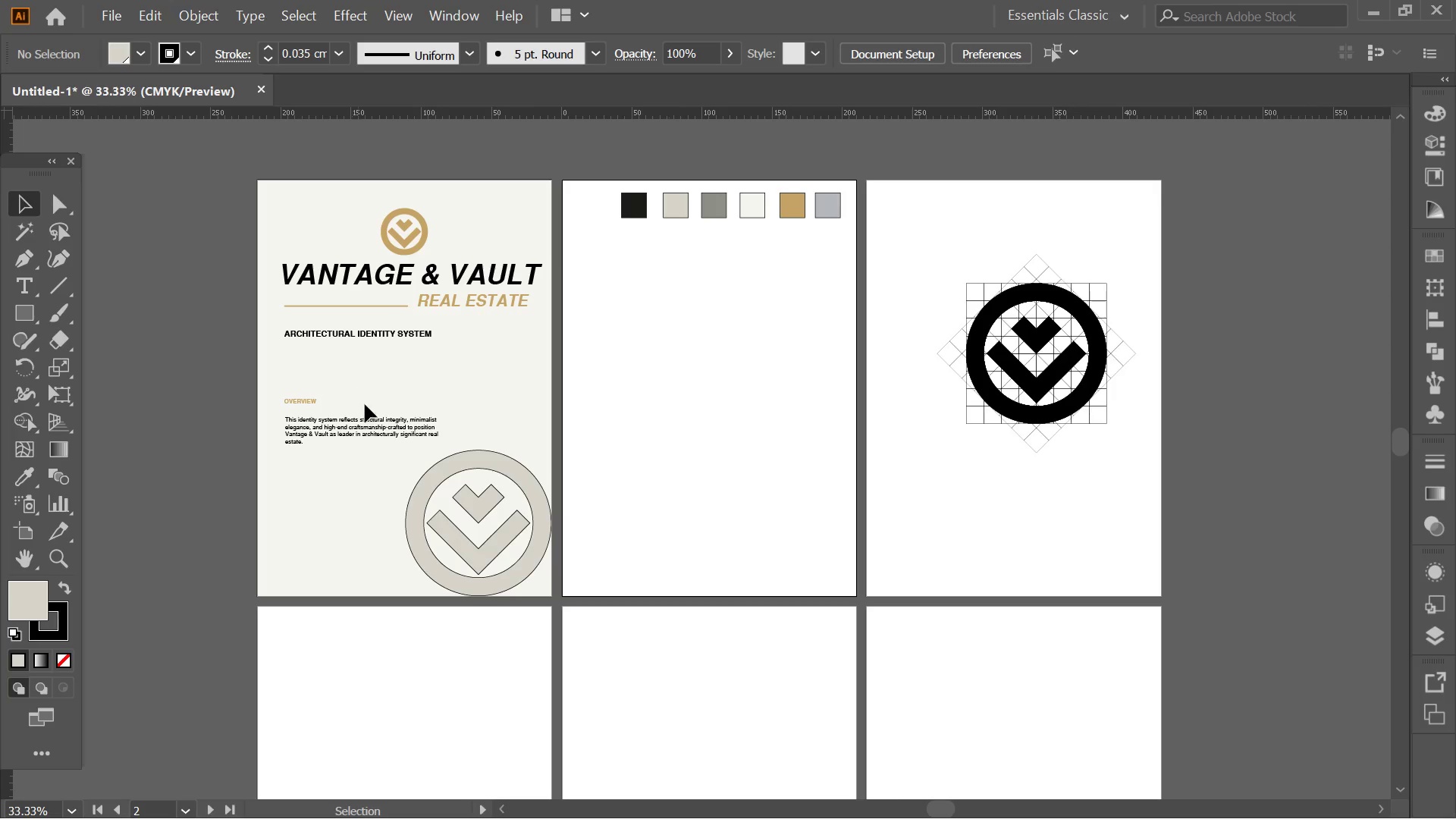 
left_click([426, 469])
 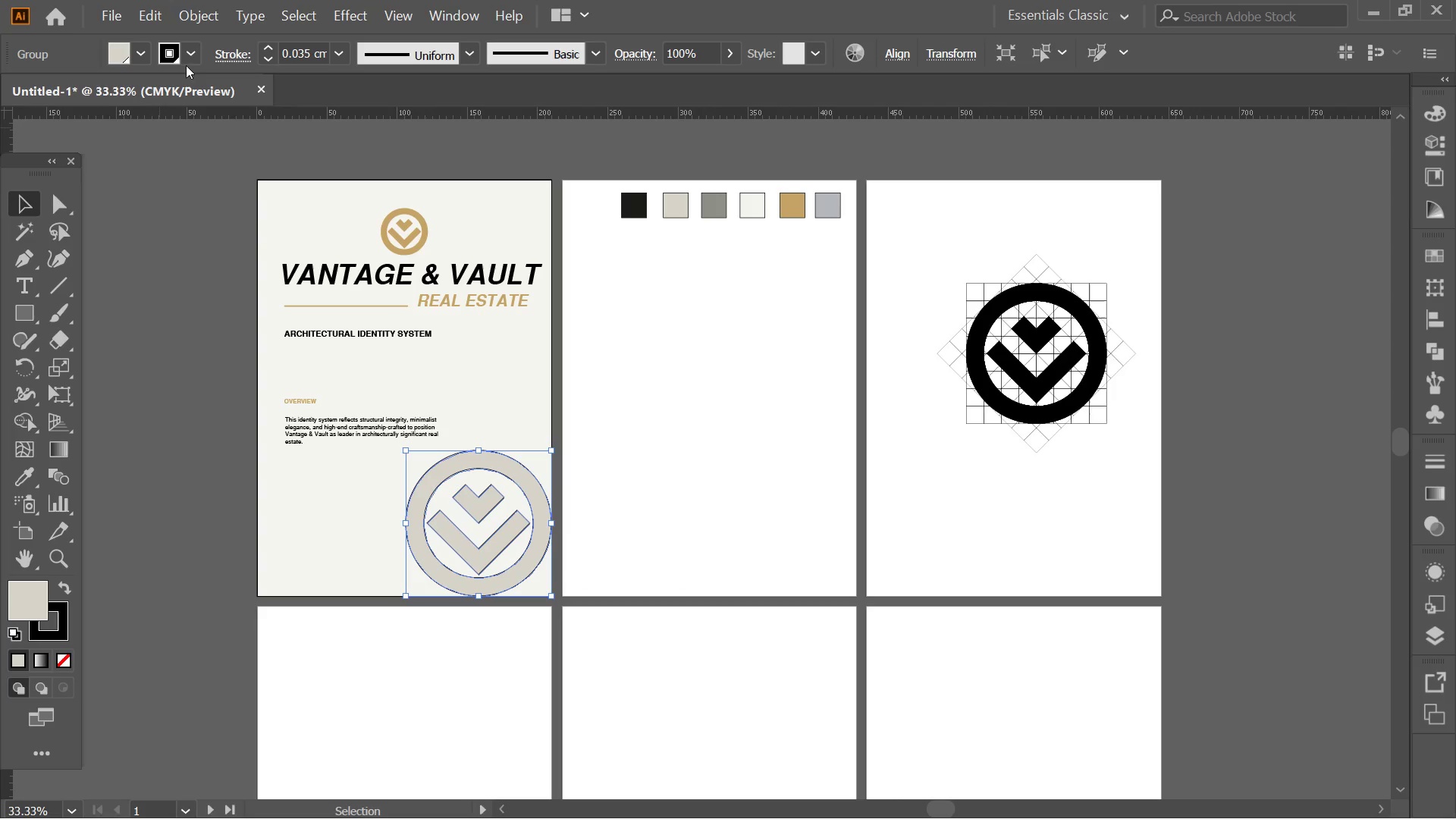 
left_click([200, 58])
 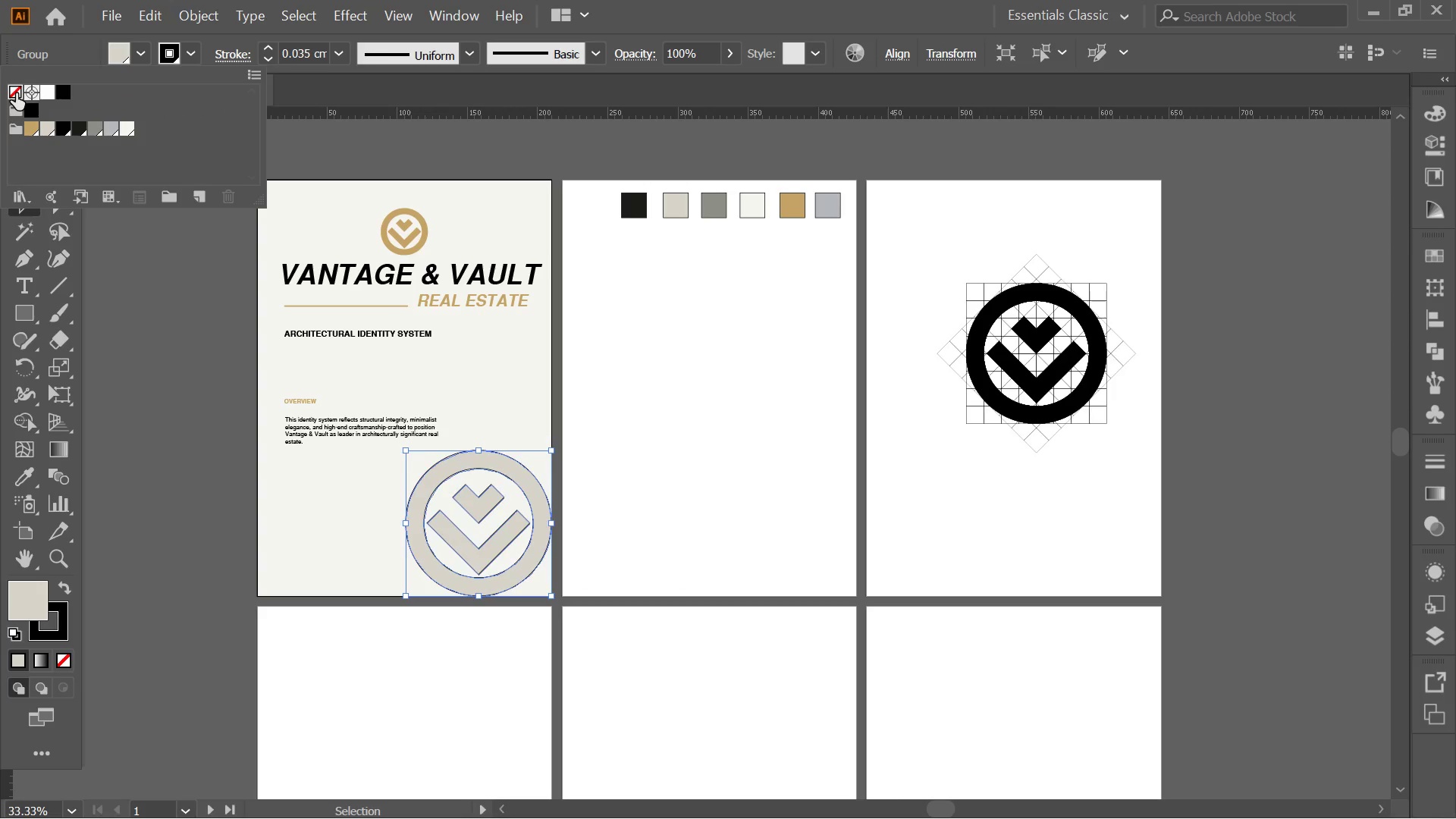 
double_click([149, 300])
 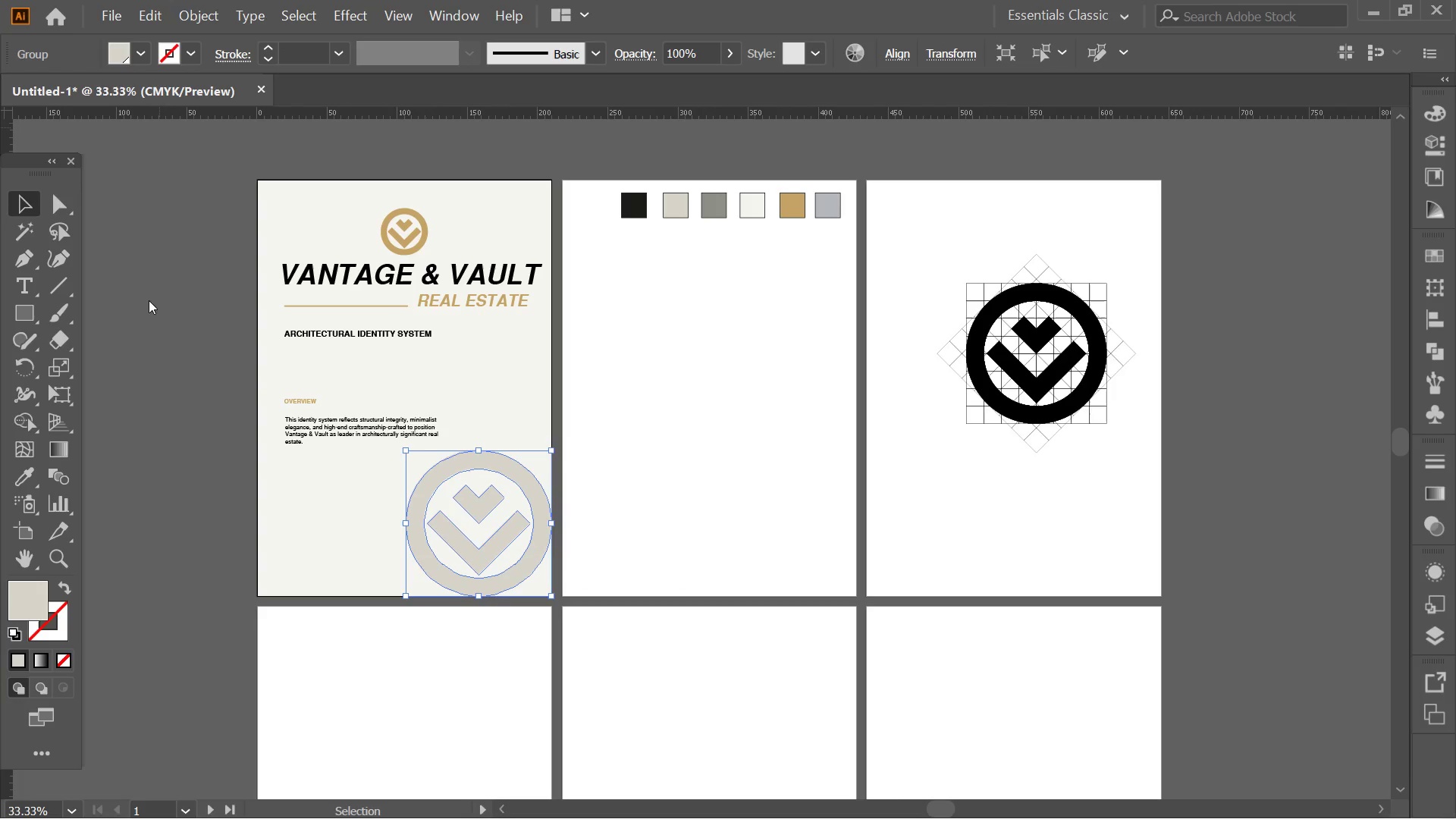 
triple_click([149, 300])
 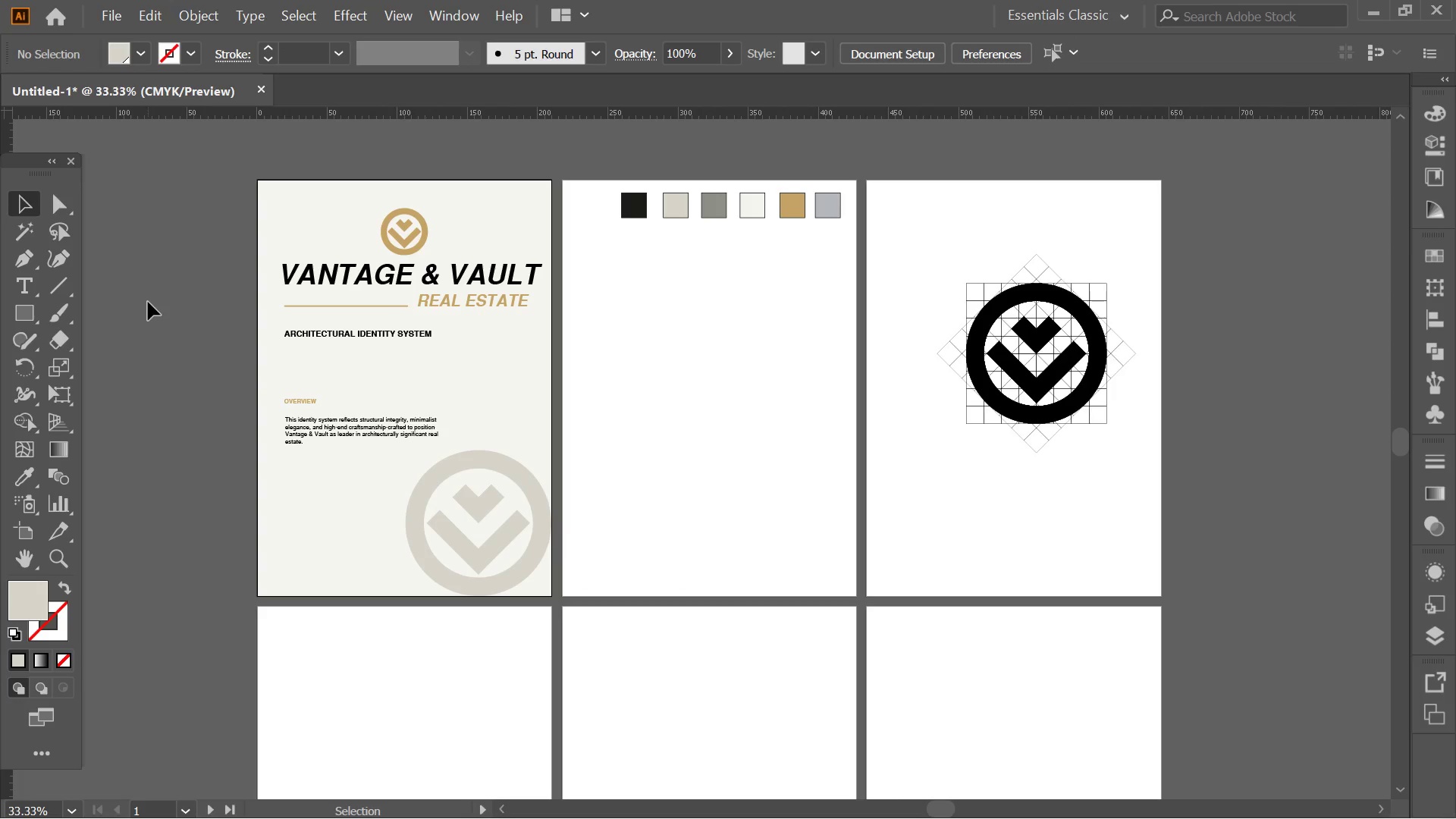 
wait(5.08)
 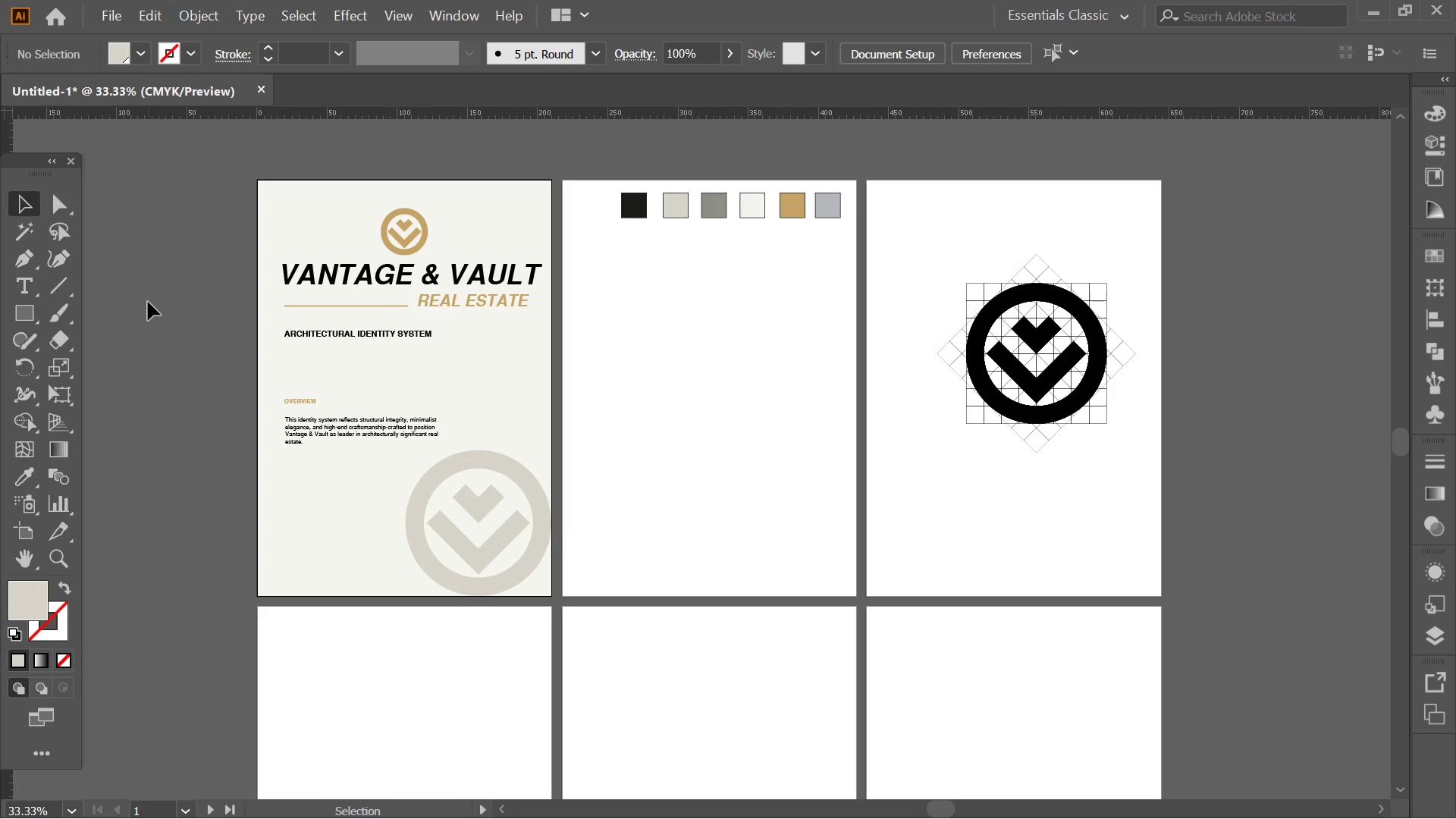 
key(Alt+AltLeft)
 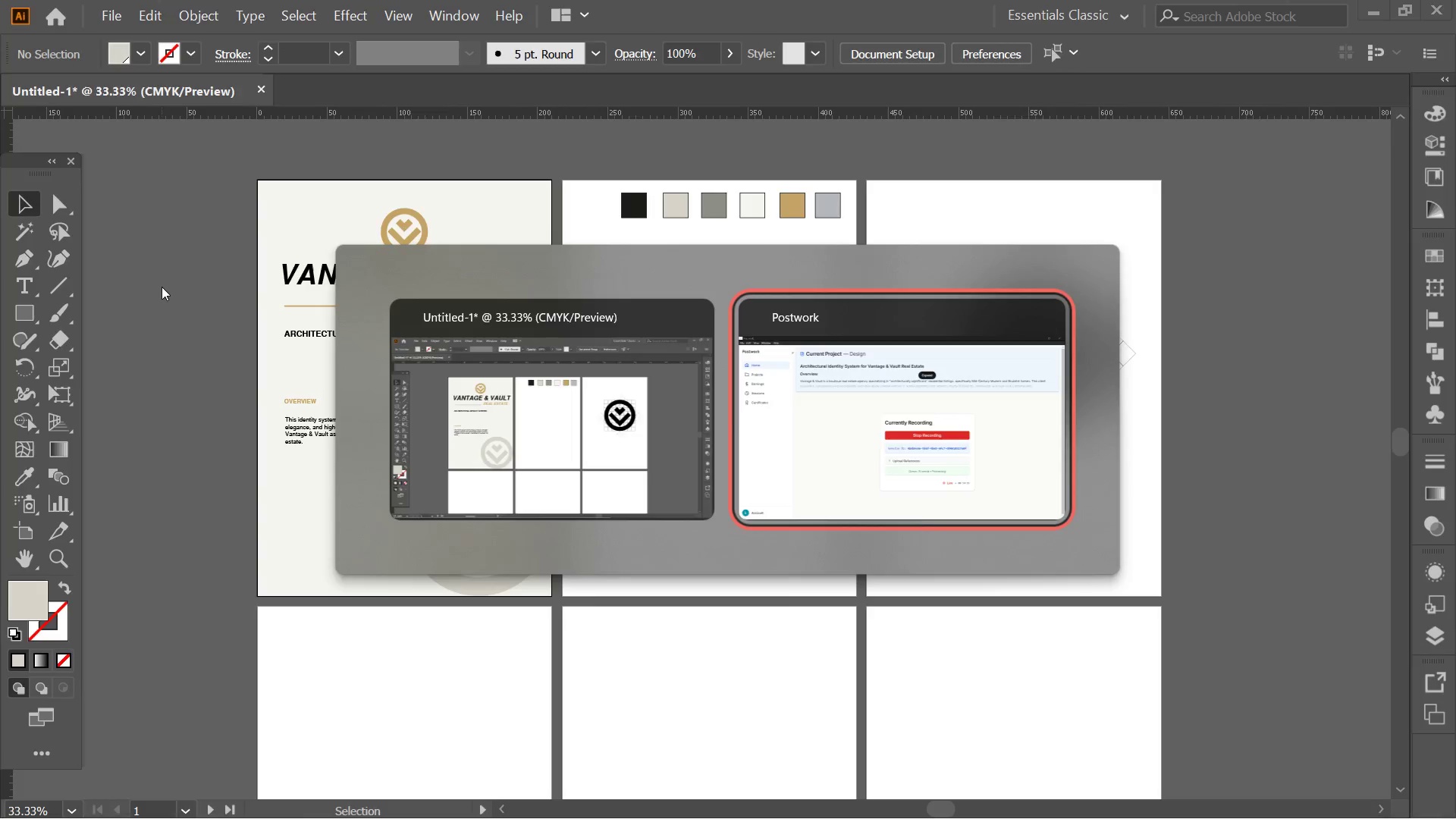 
key(Alt+Tab)